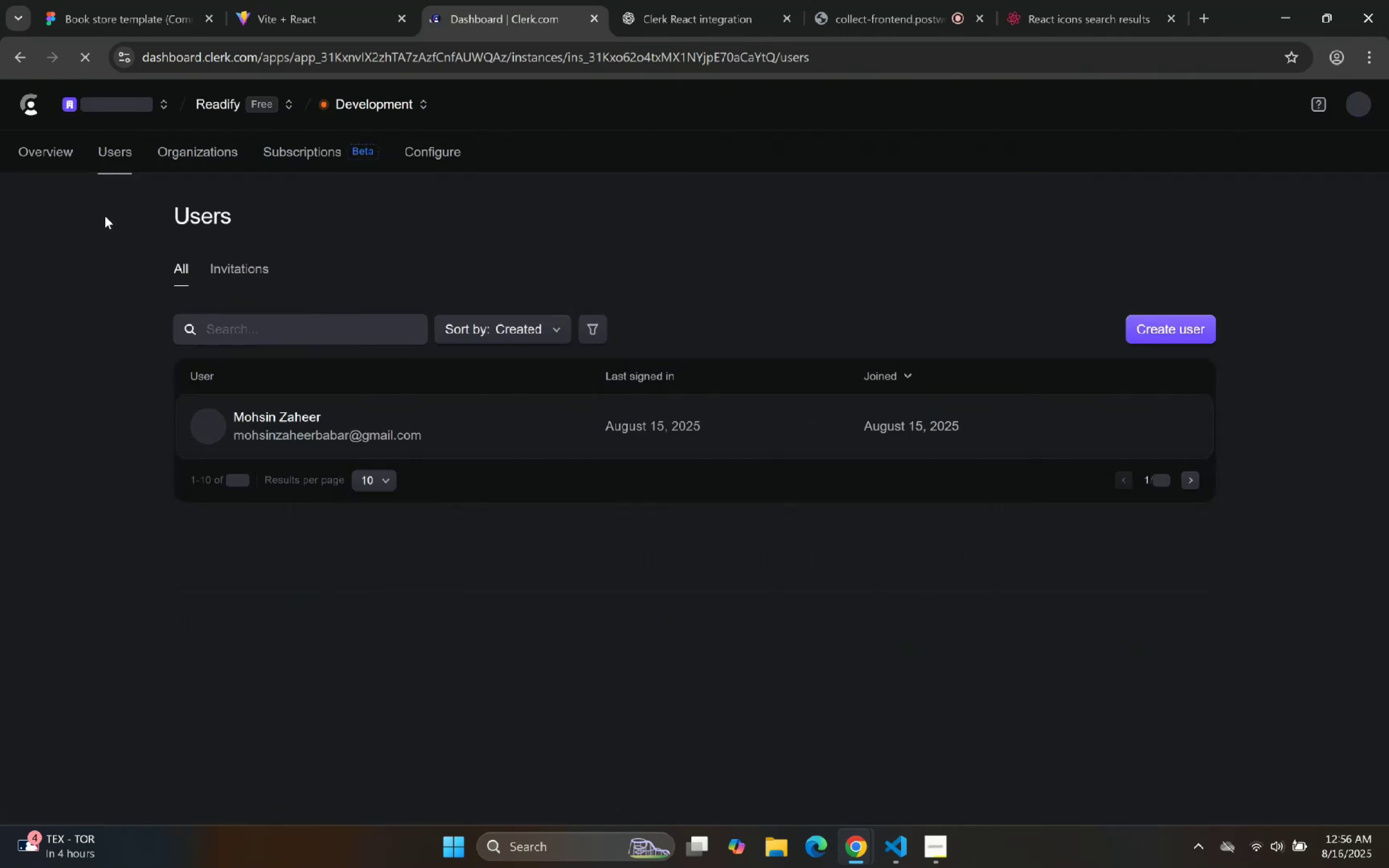 
left_click([311, 0])
 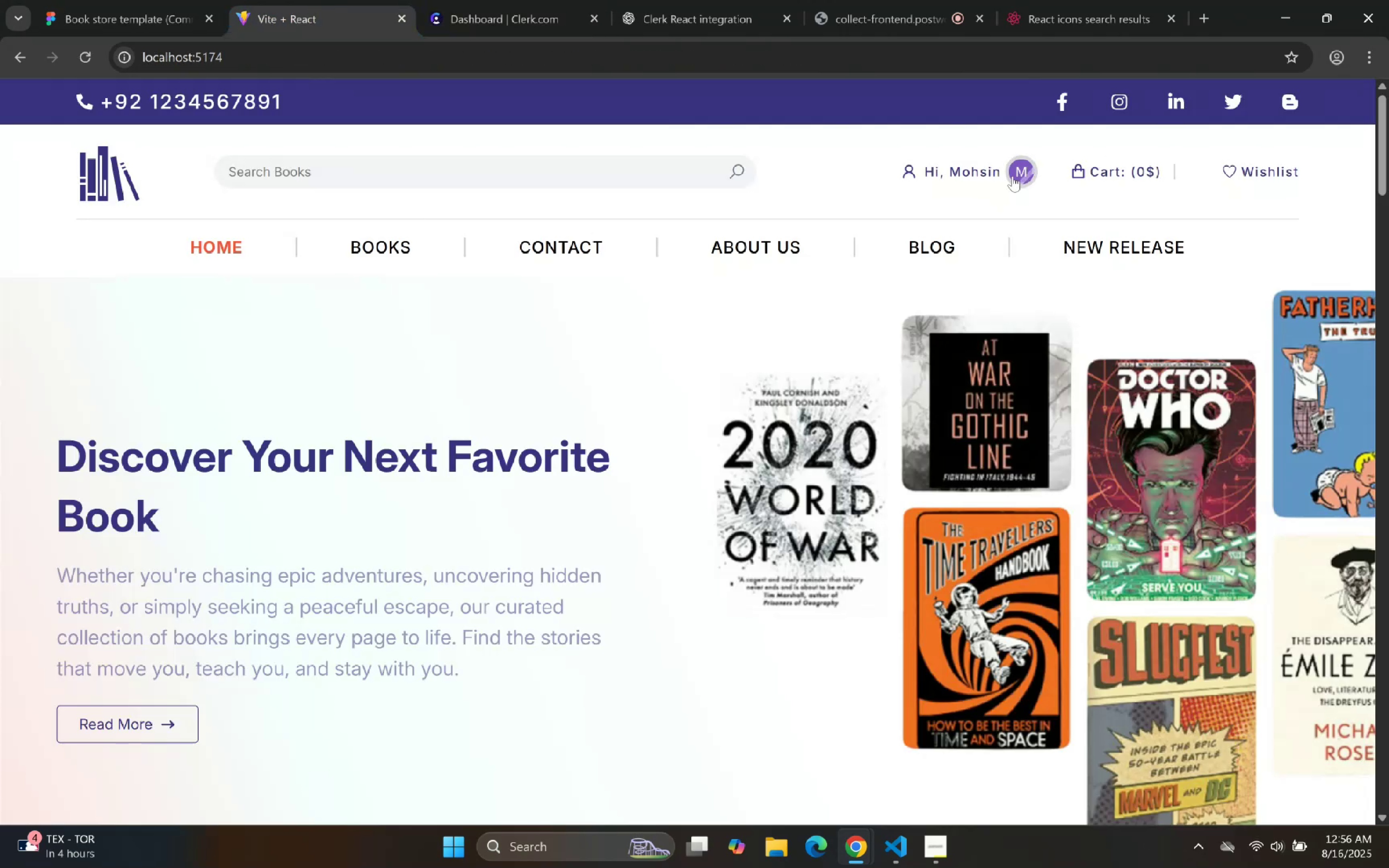 
double_click([1013, 174])
 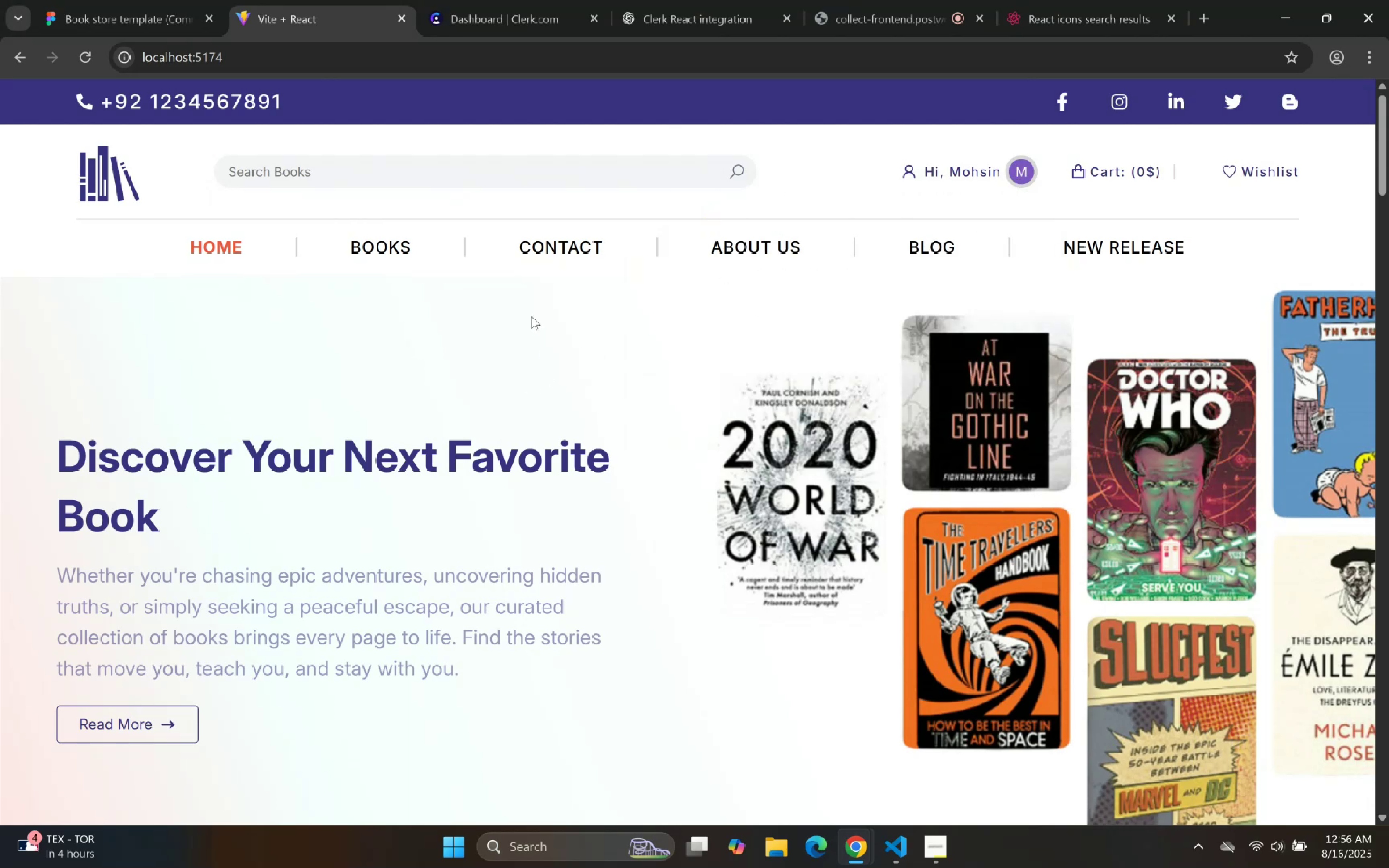 
left_click_drag(start_coordinate=[412, 228], to_coordinate=[412, 225])
 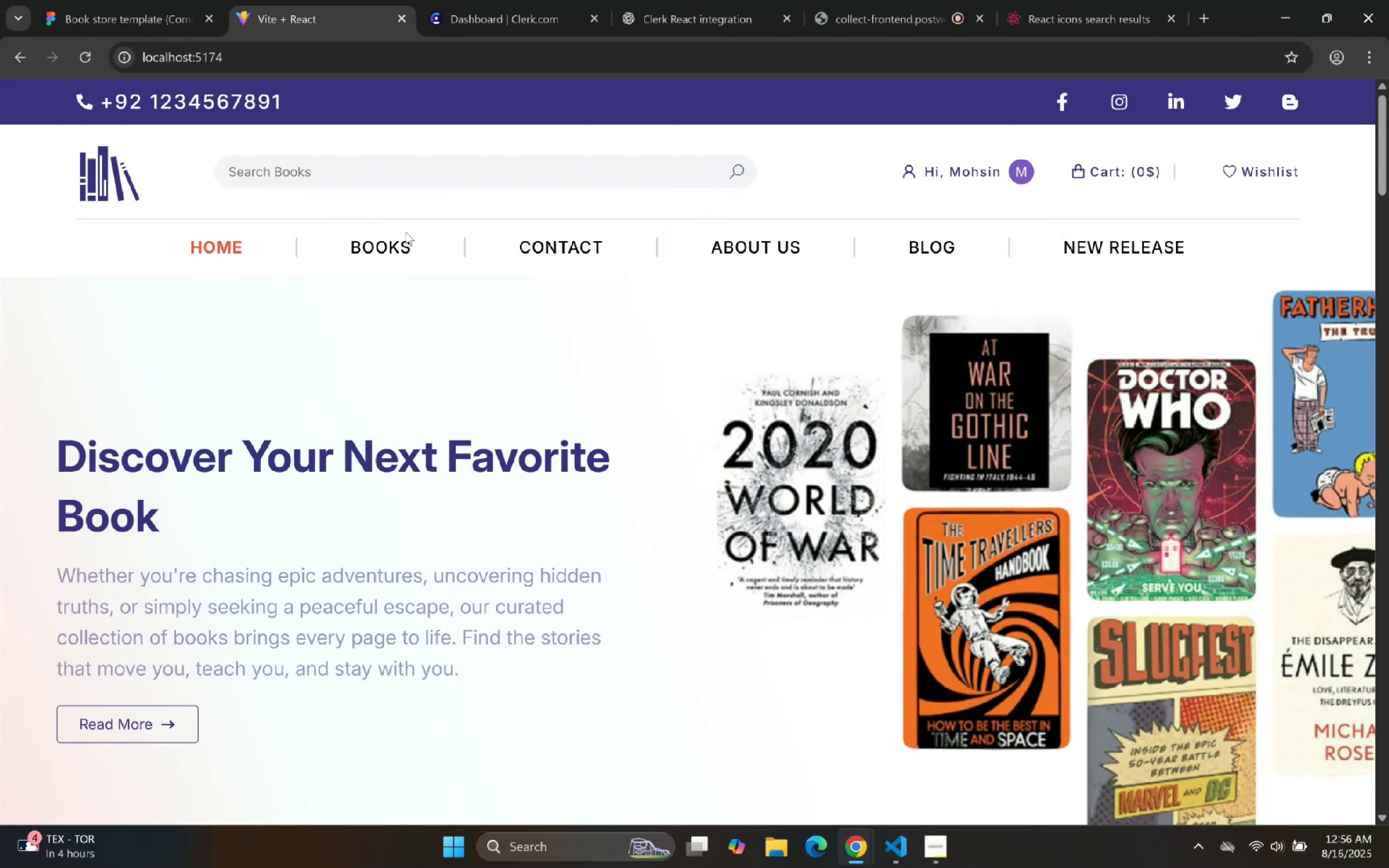 
double_click([400, 244])
 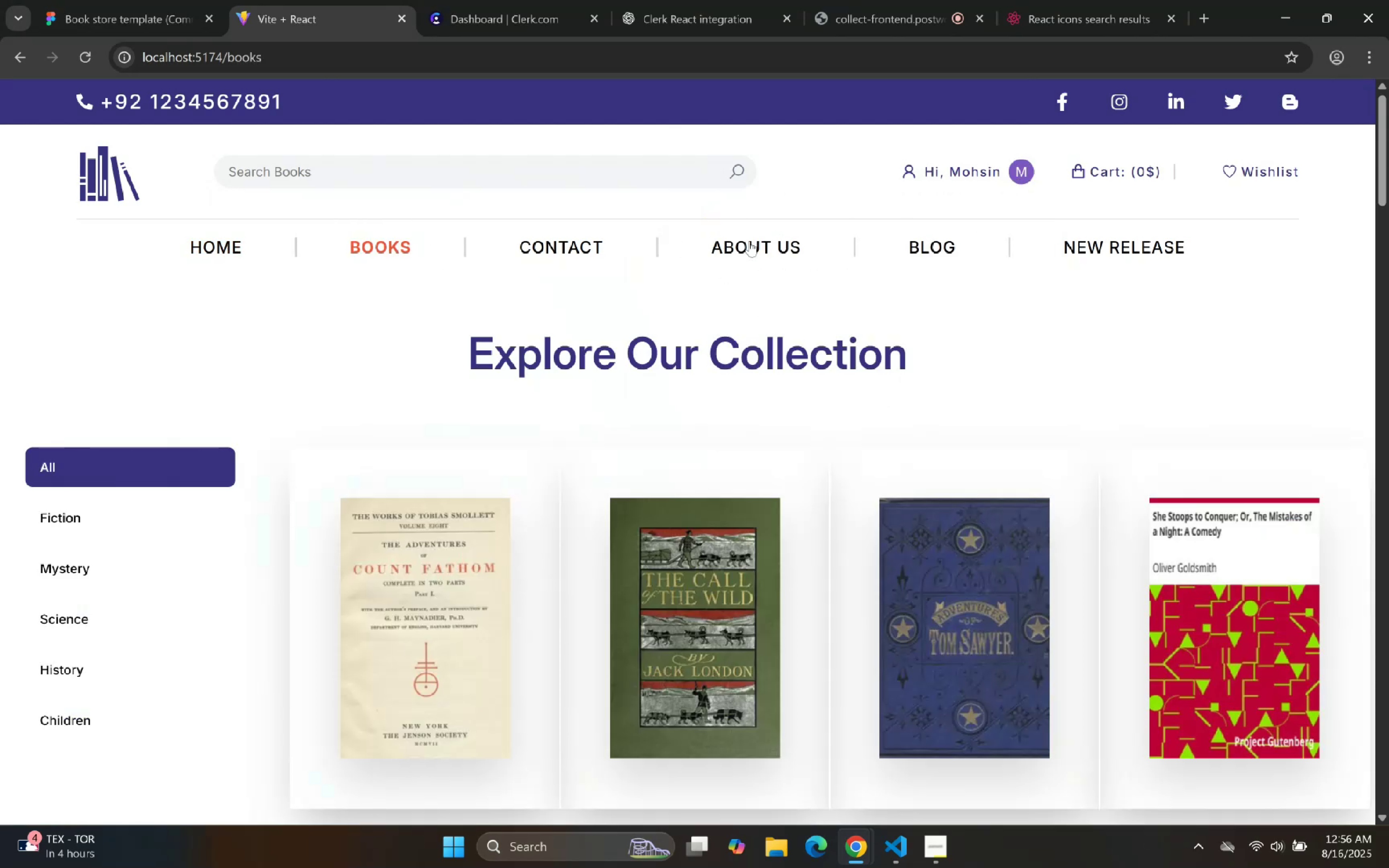 
left_click([769, 242])
 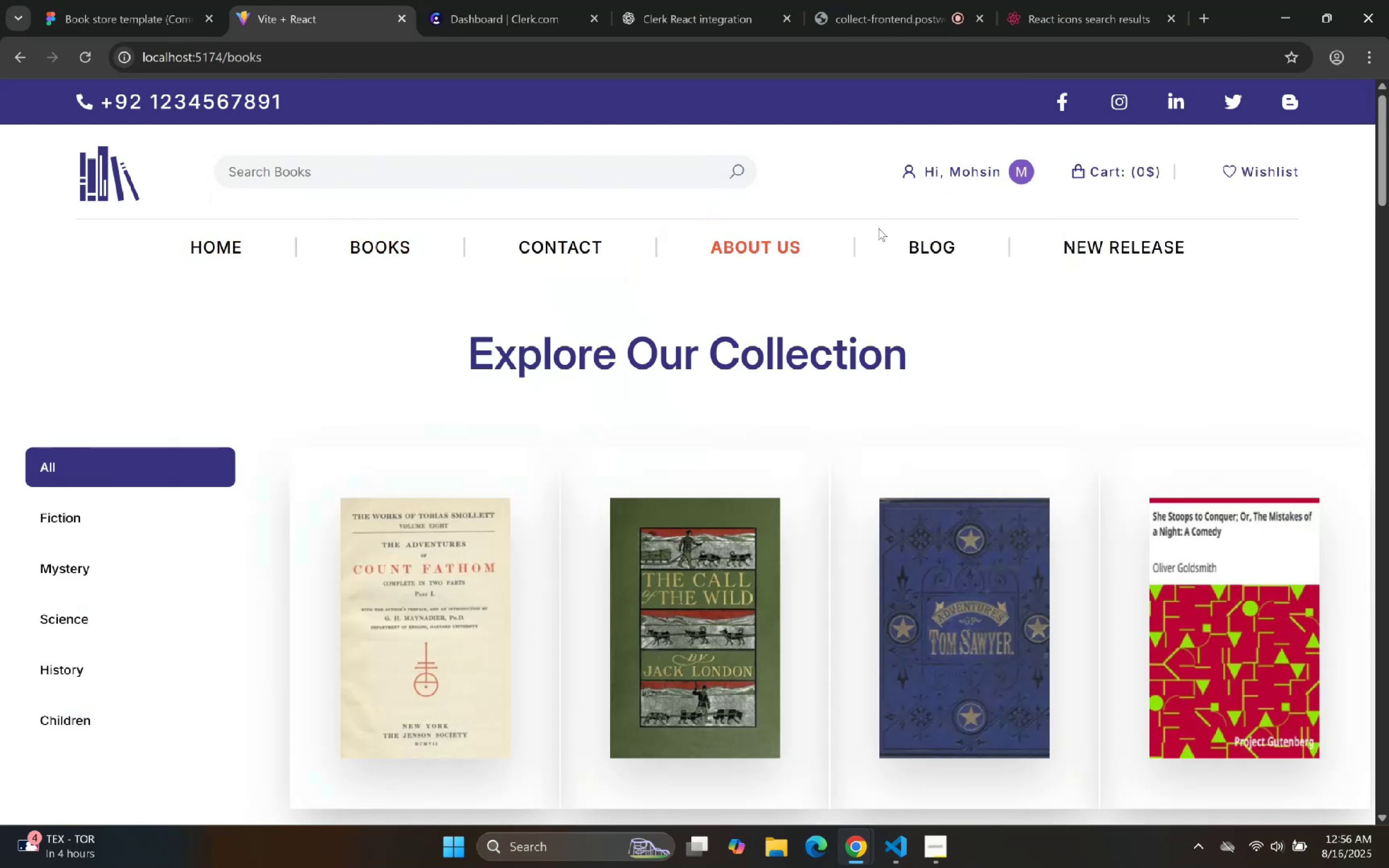 
left_click([920, 236])
 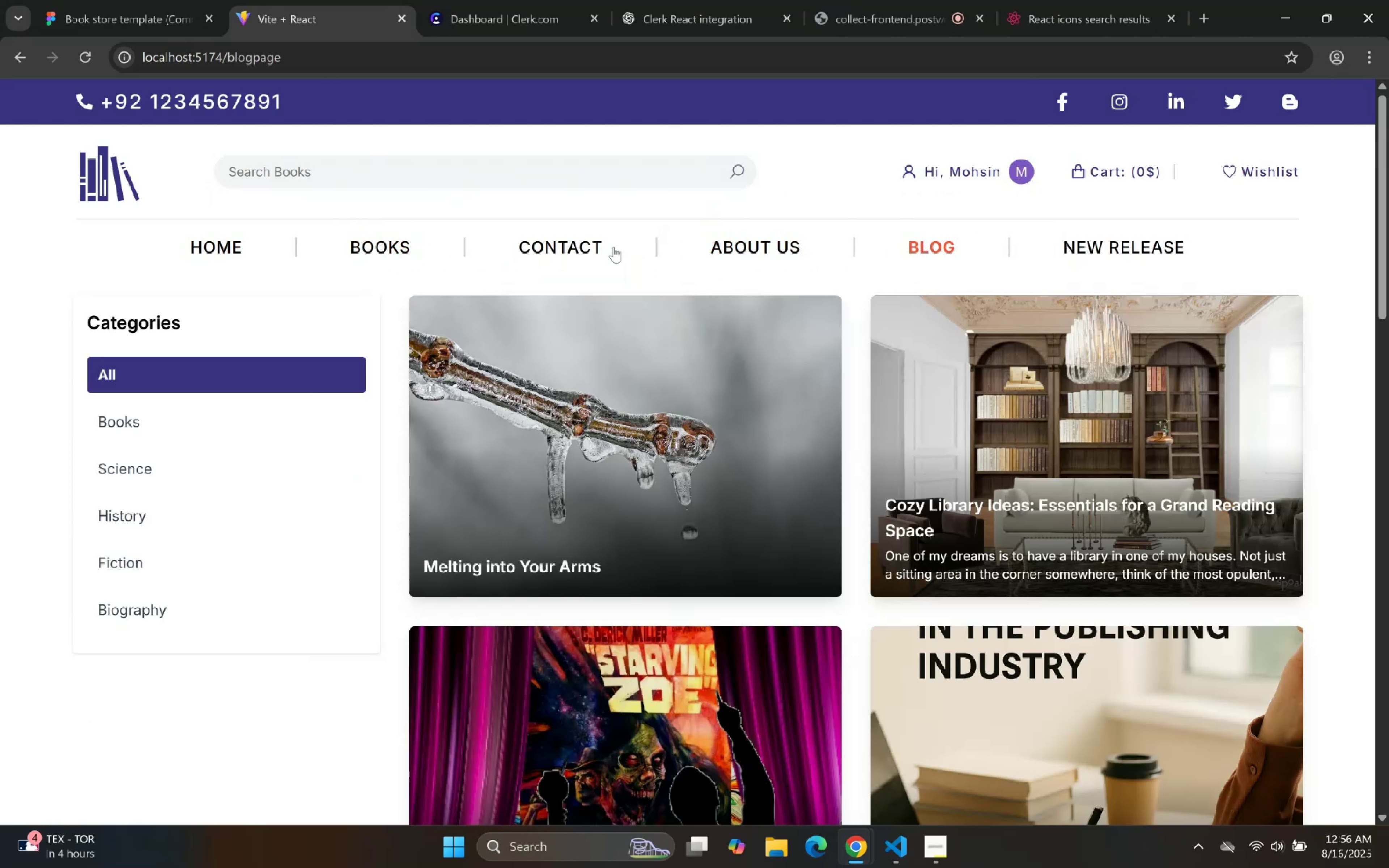 
left_click([385, 249])
 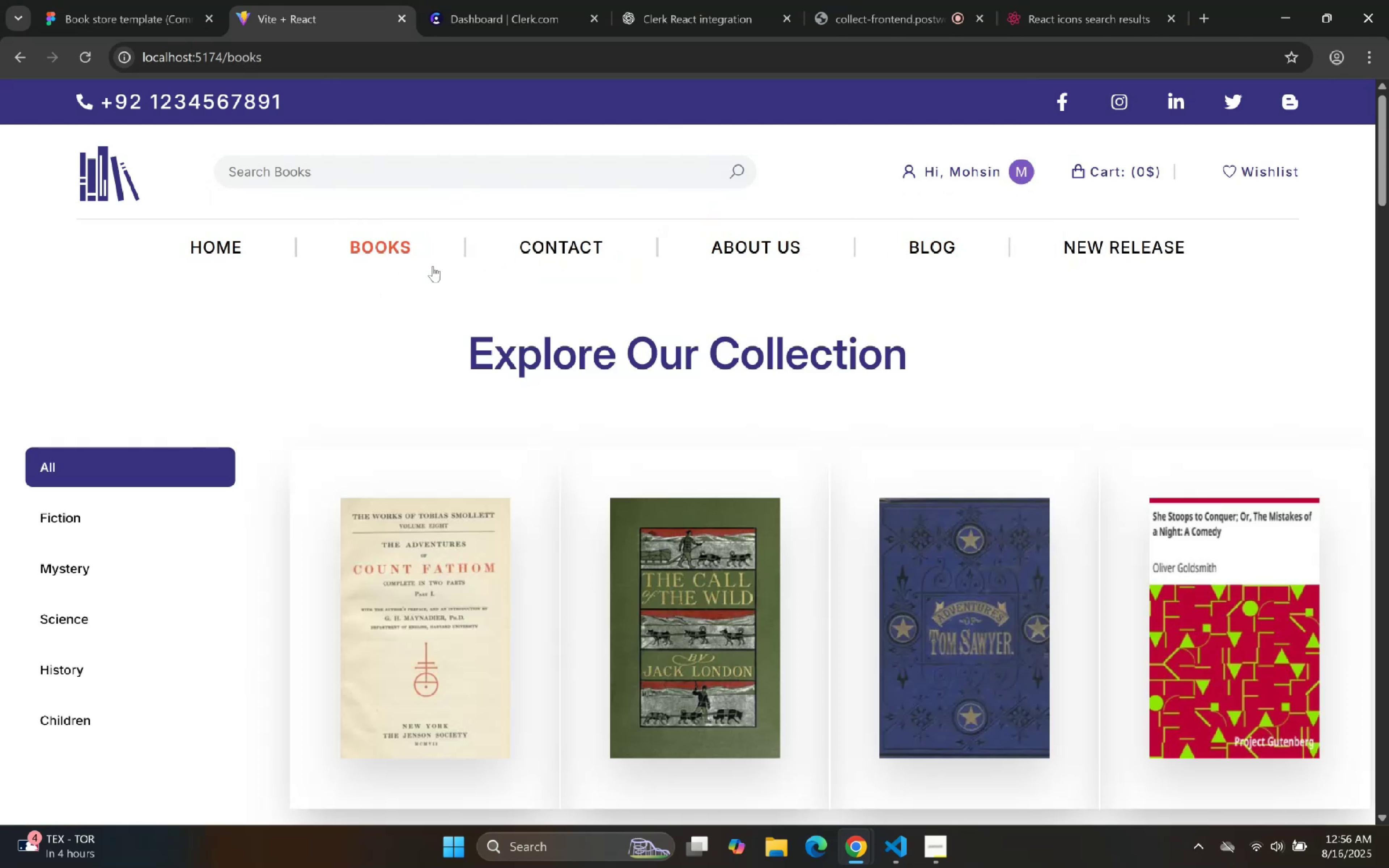 
scroll: coordinate [598, 284], scroll_direction: down, amount: 4.0
 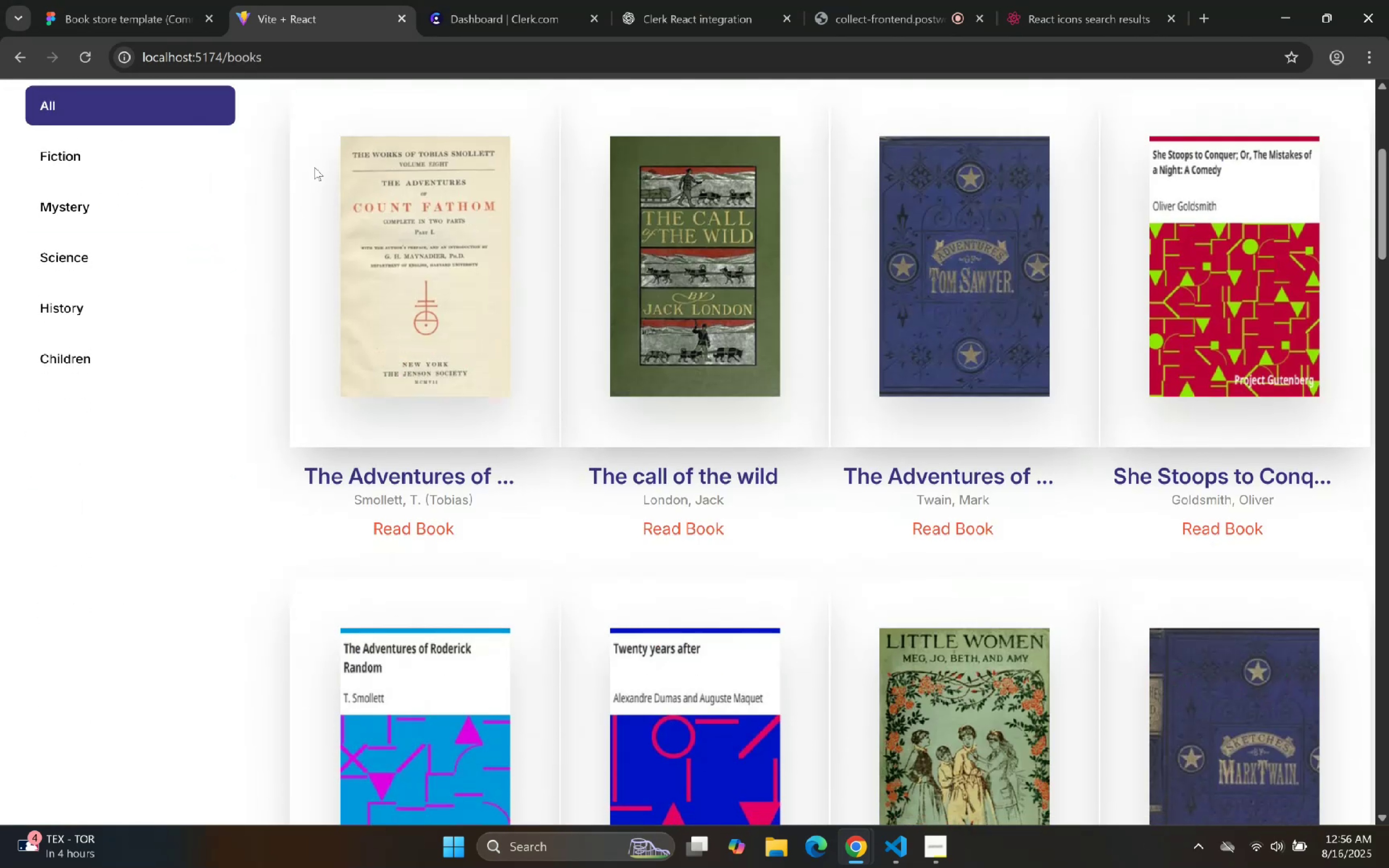 
scroll: coordinate [299, 125], scroll_direction: up, amount: 4.0
 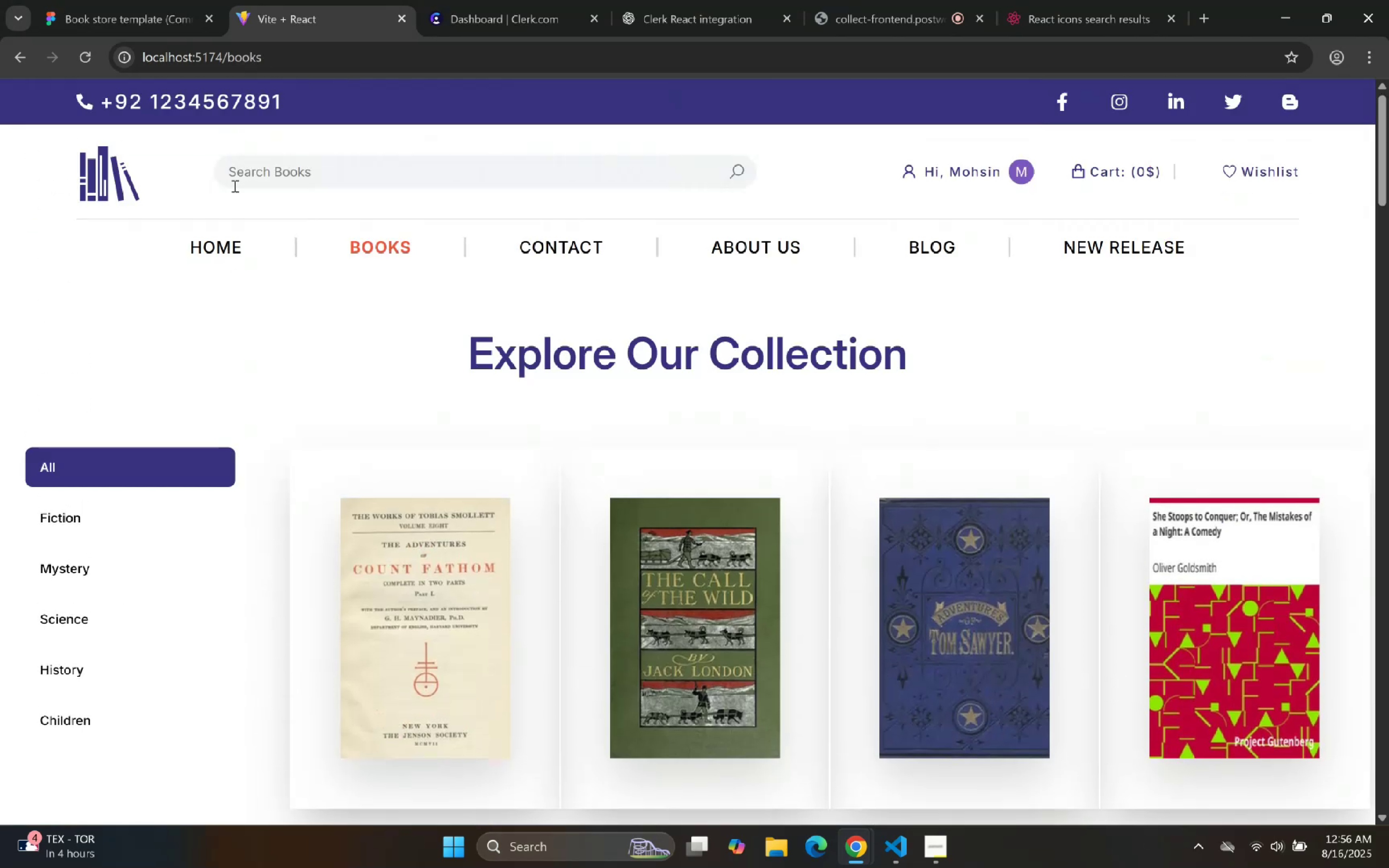 
left_click([220, 253])
 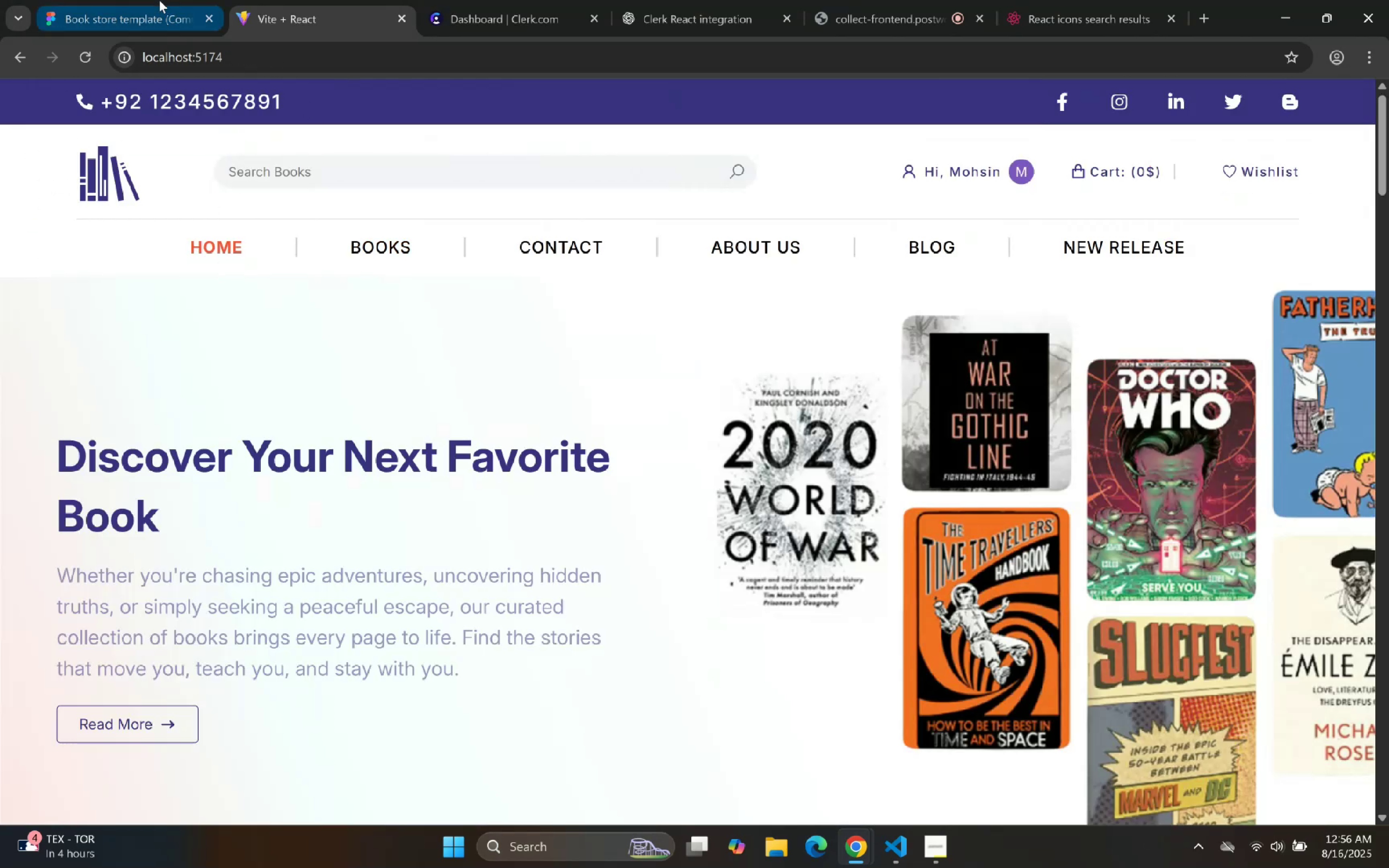 
left_click([783, 0])
 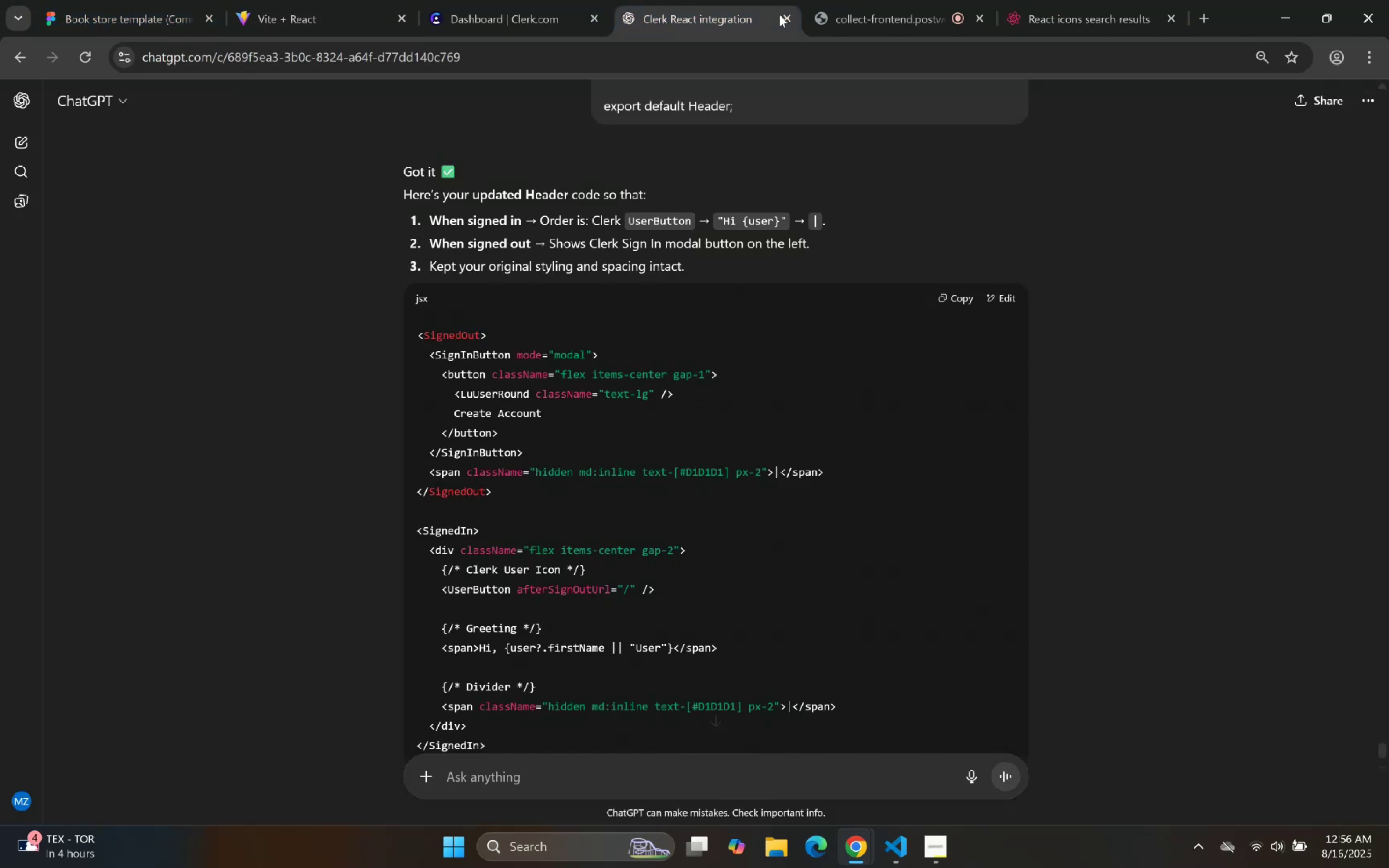 
scroll: coordinate [628, 342], scroll_direction: up, amount: 1.0
 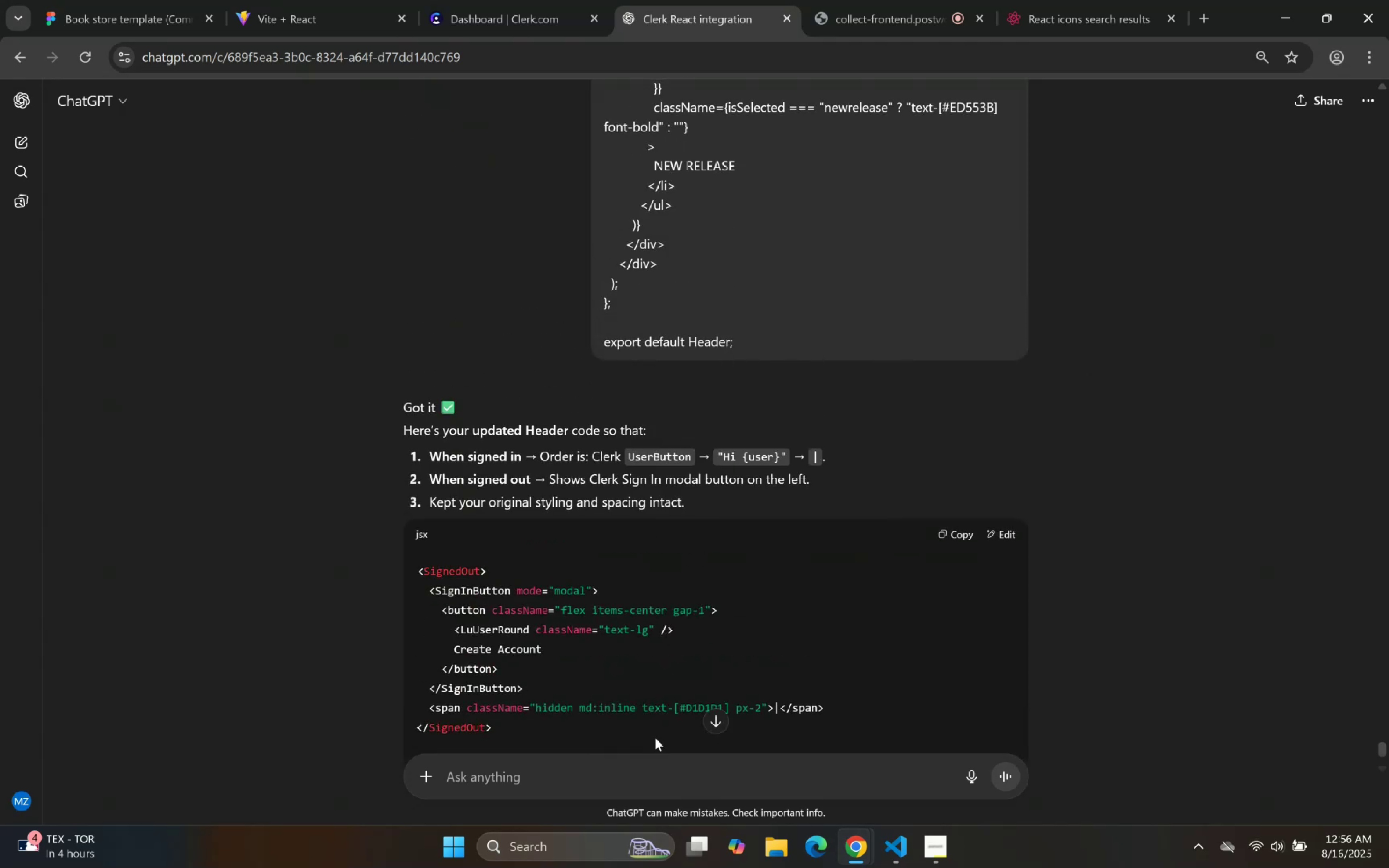 
left_click([633, 771])
 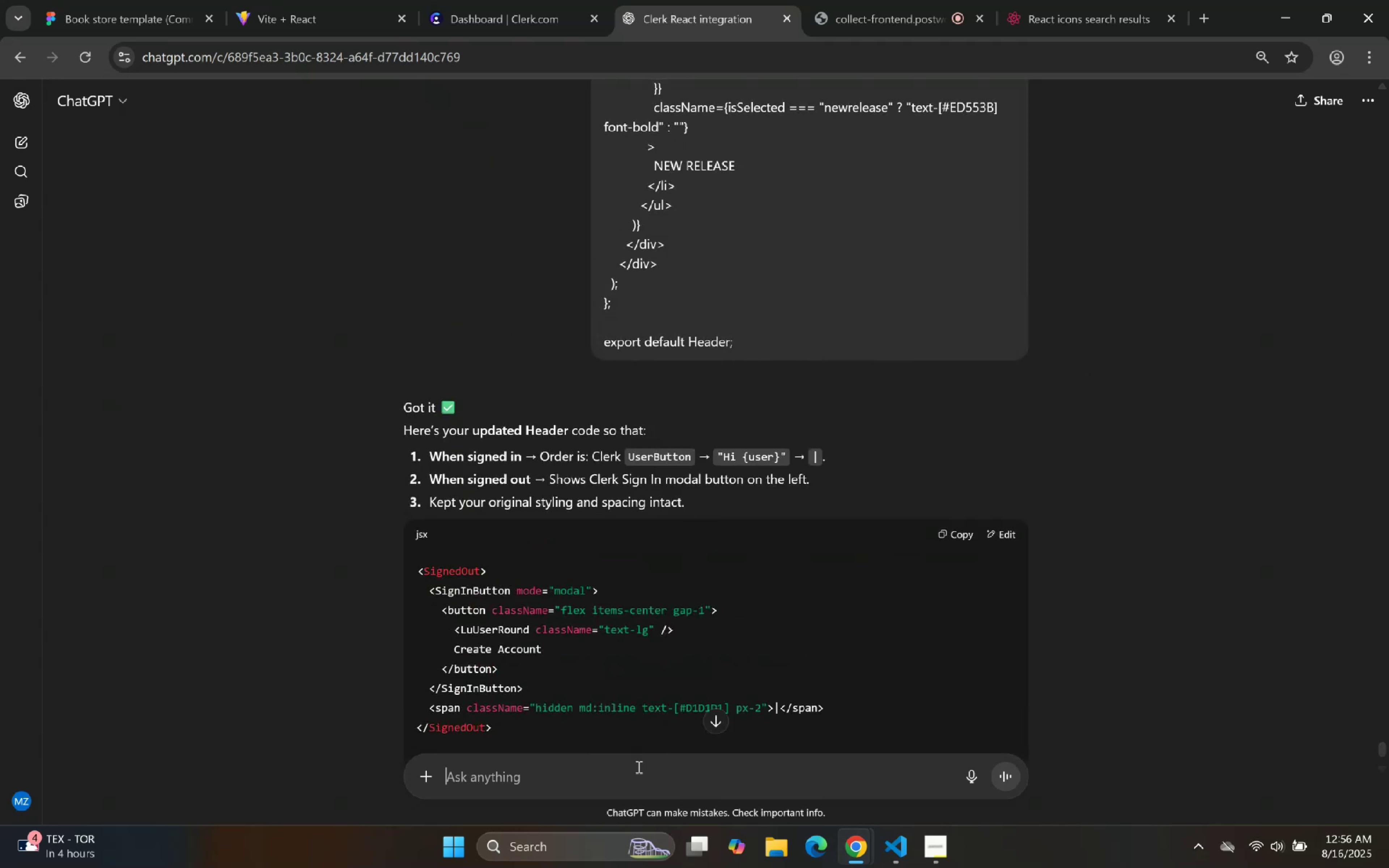 
type(full)
 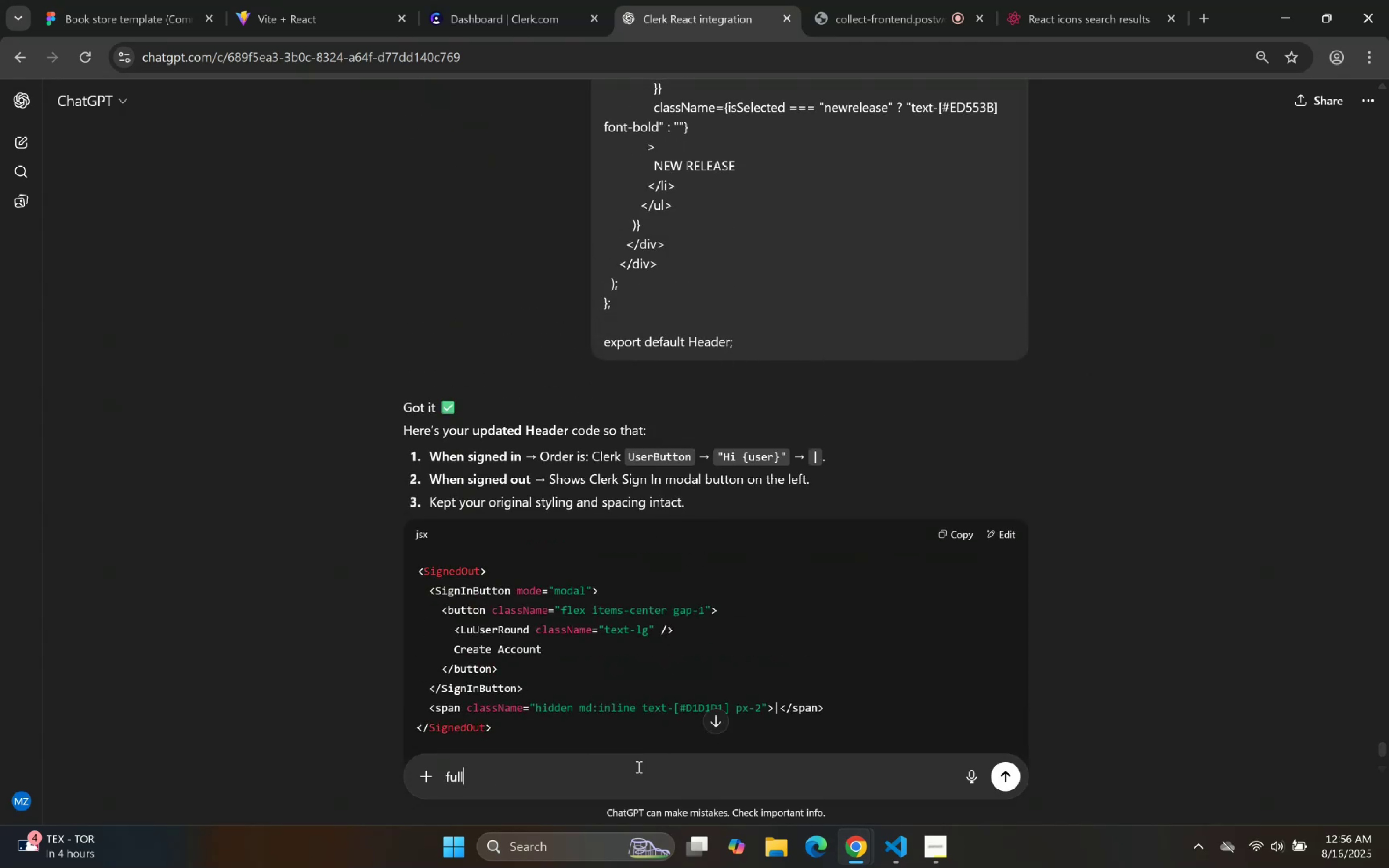 
key(Enter)
 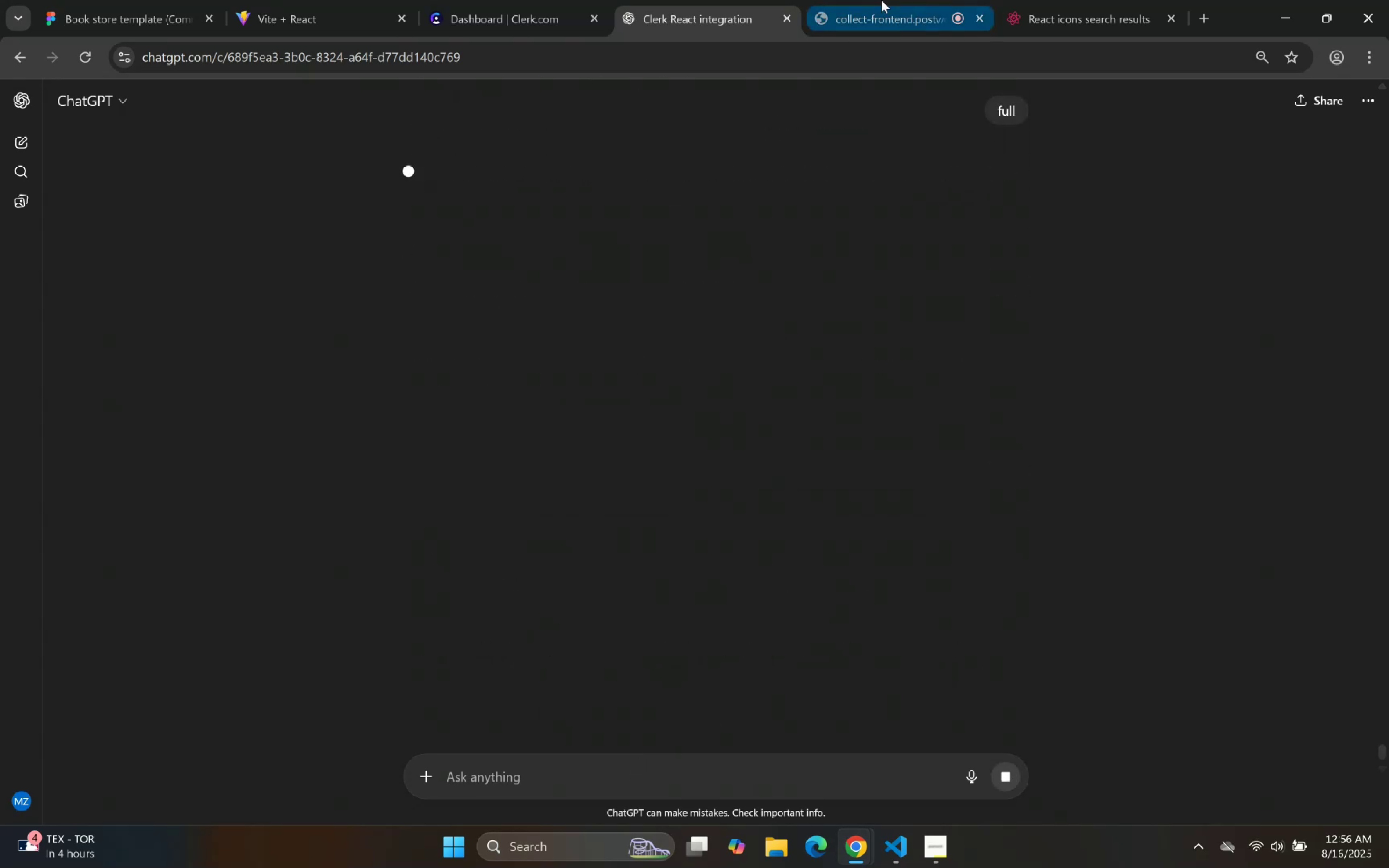 
left_click([307, 0])
 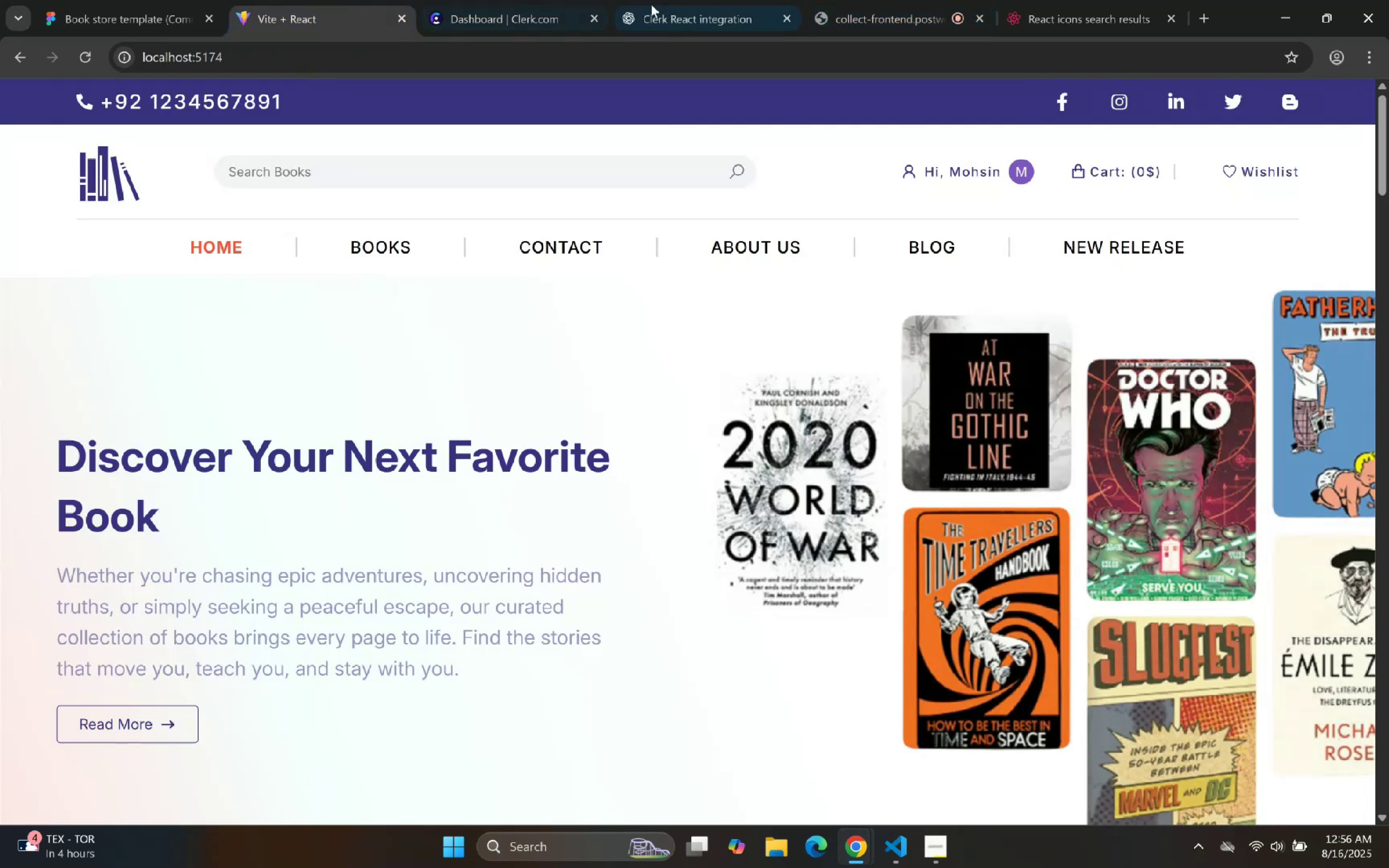 
left_click([743, 3])
 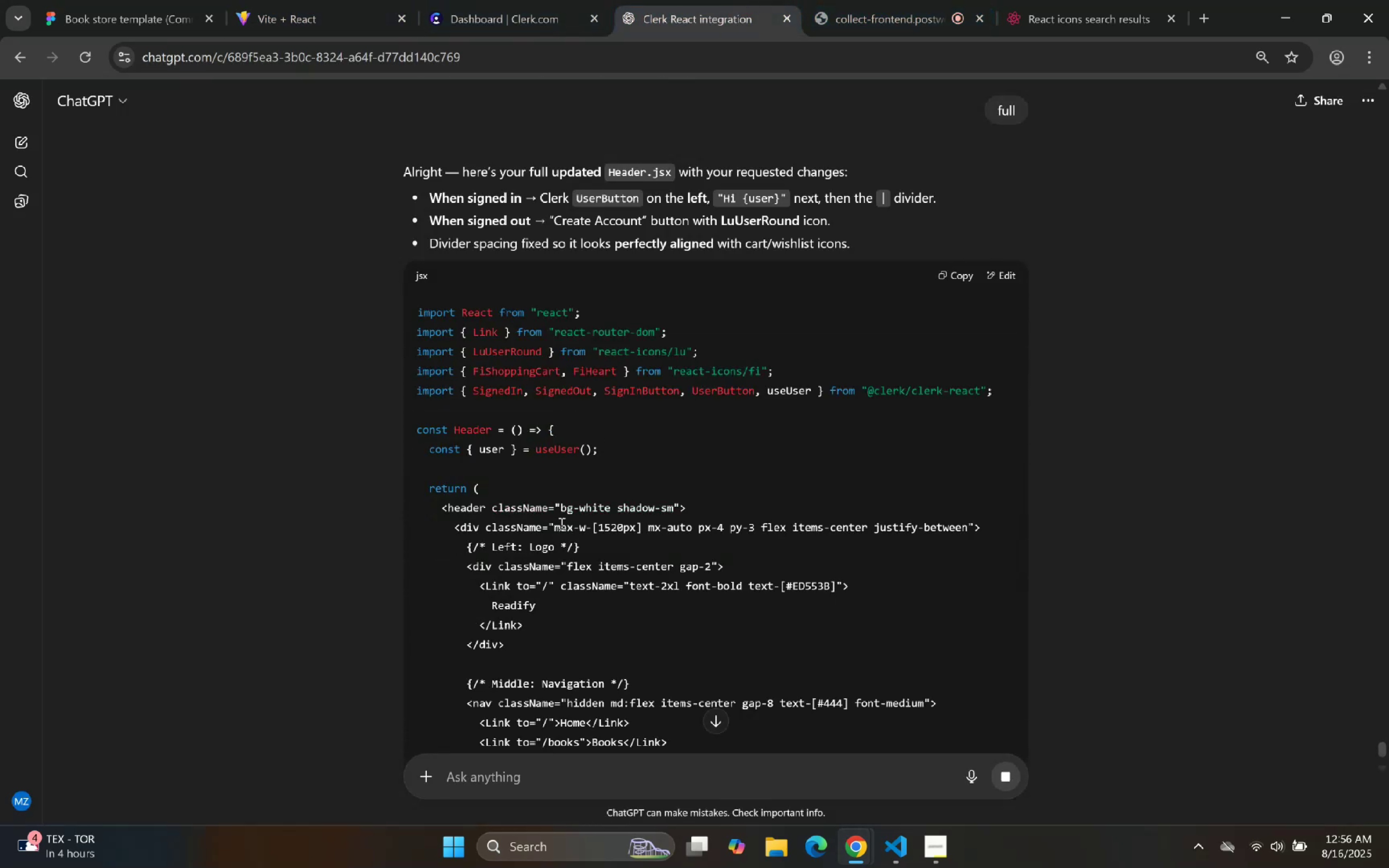 
wait(5.37)
 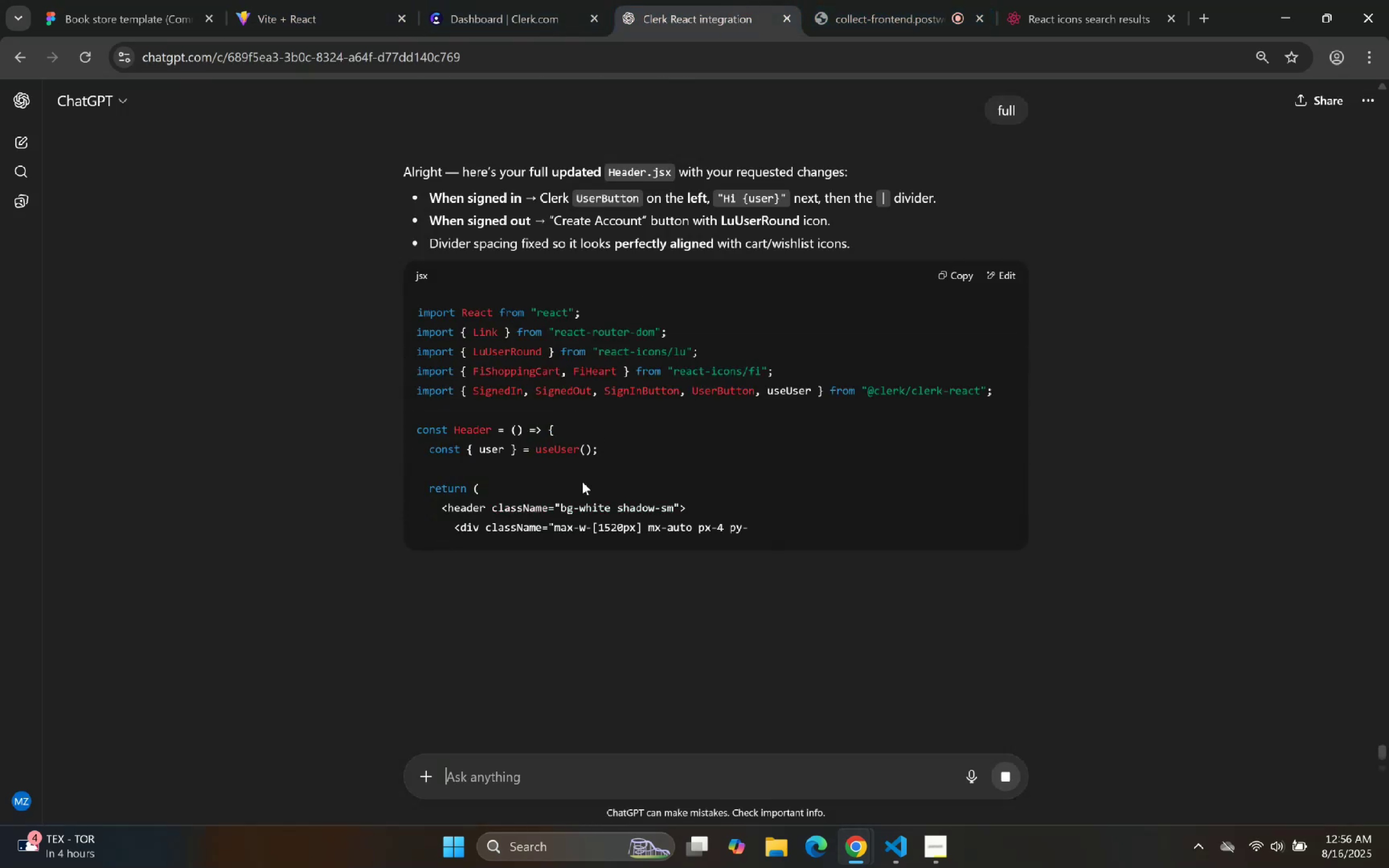 
scroll: coordinate [564, 523], scroll_direction: down, amount: 1.0
 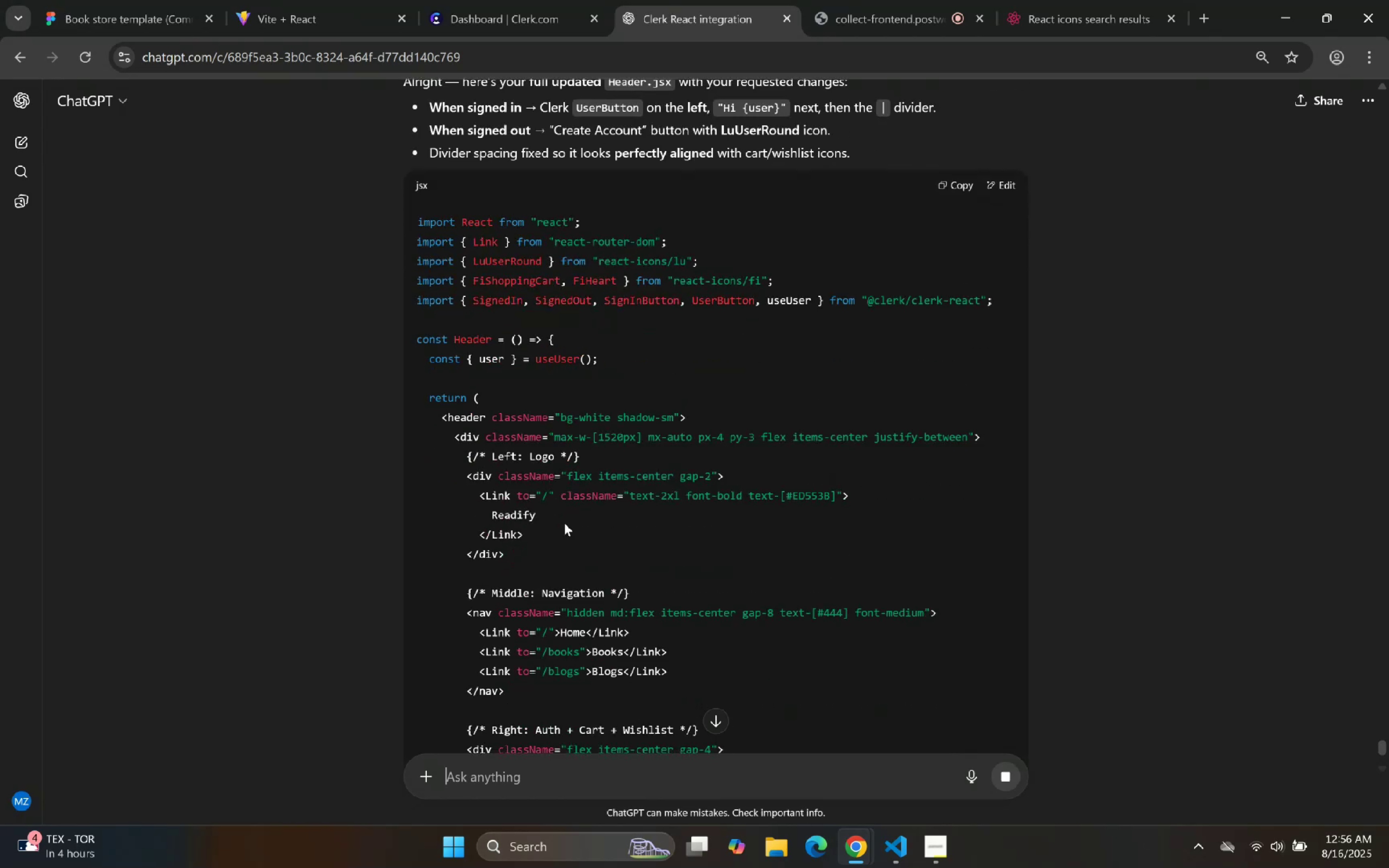 
scroll: coordinate [574, 516], scroll_direction: up, amount: 13.0
 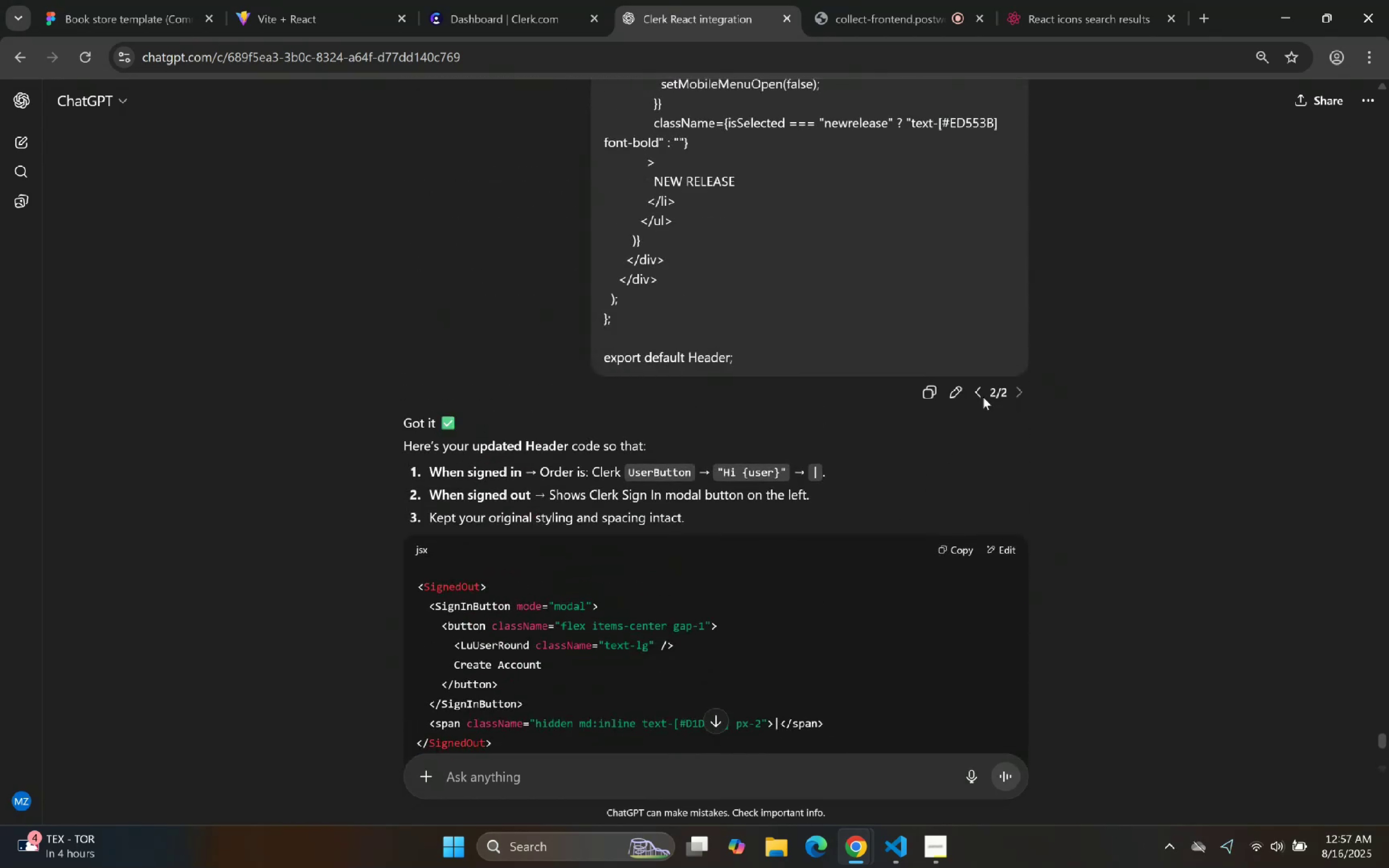 
left_click([956, 392])
 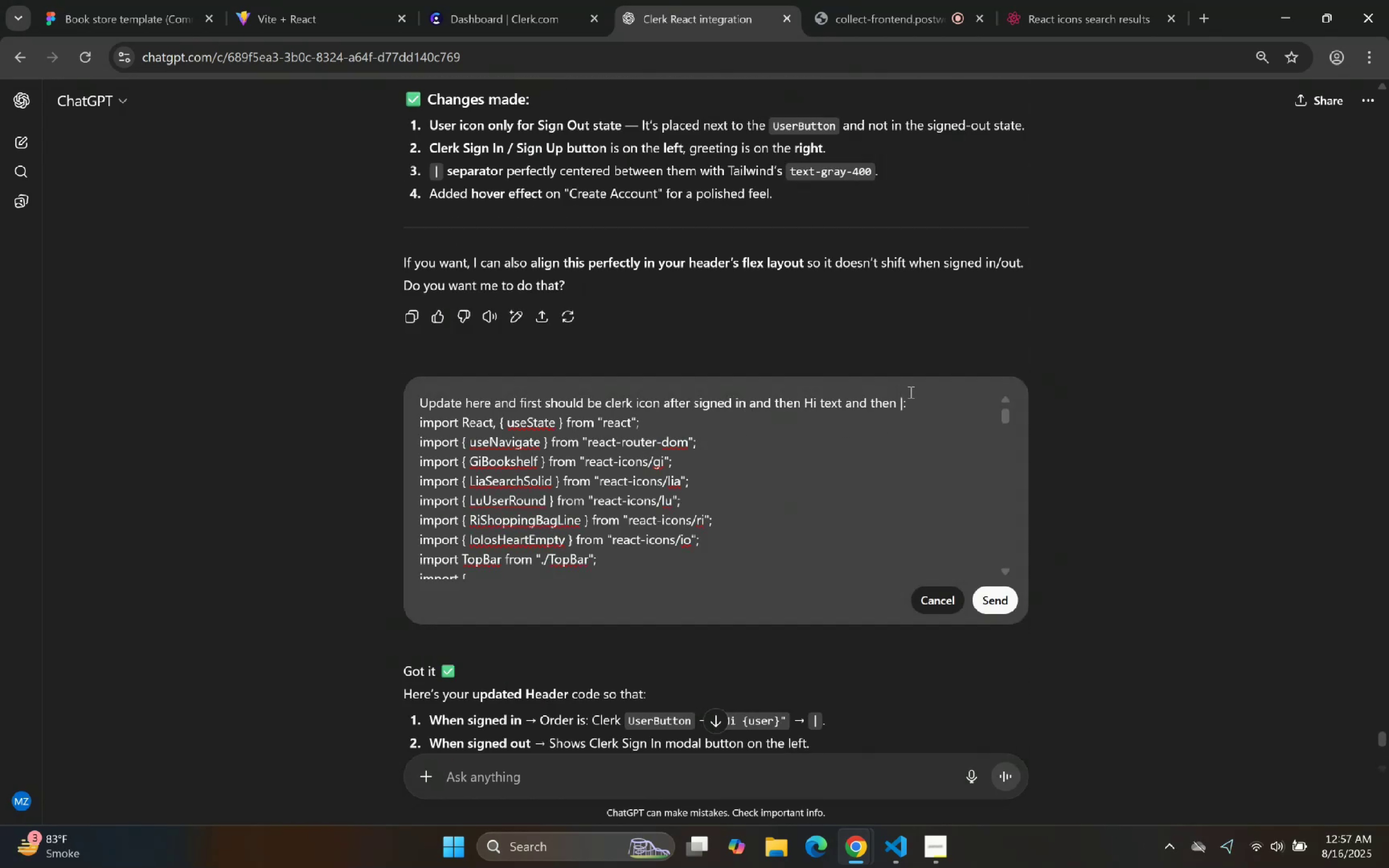 
type(and provide me full updated)
 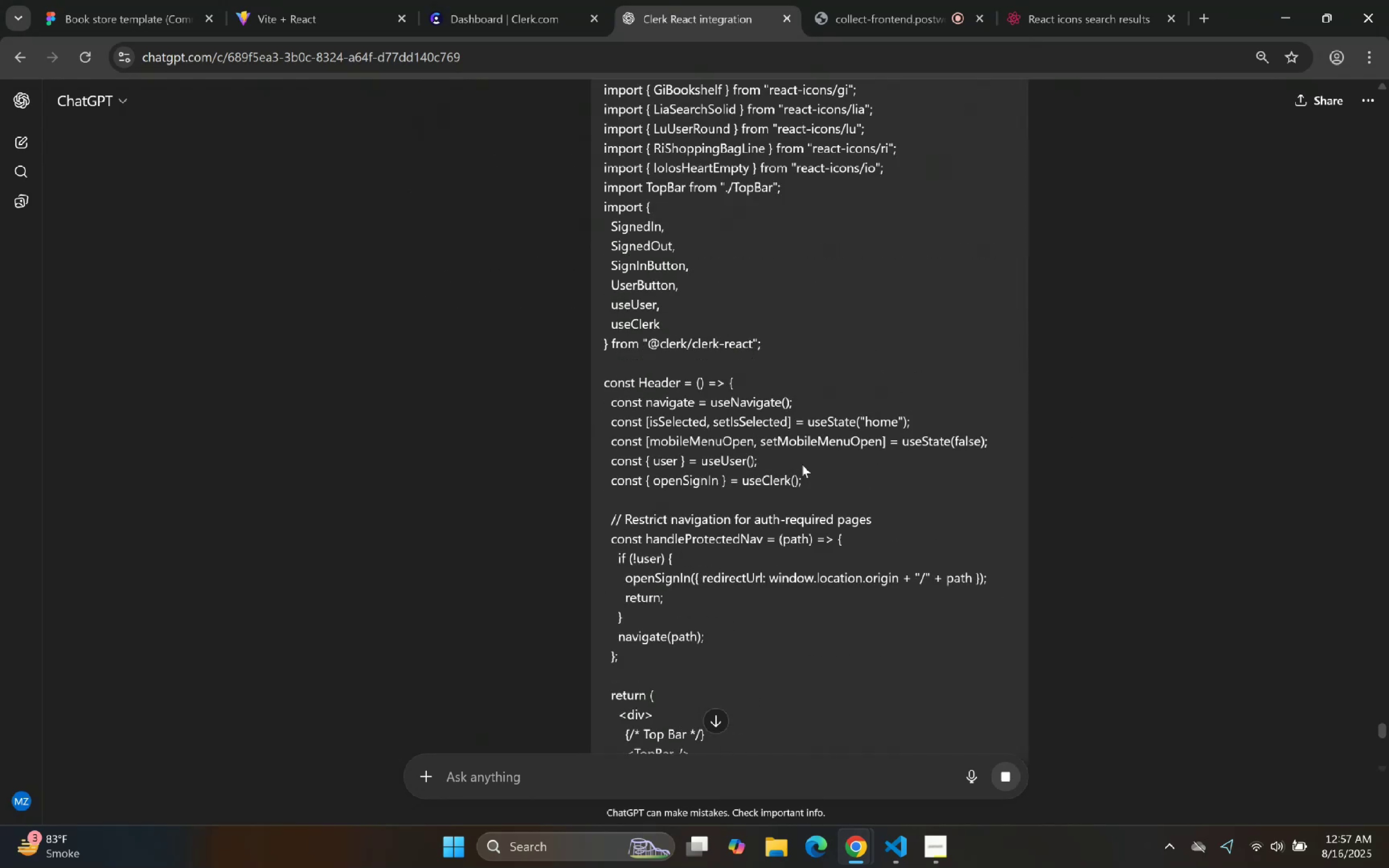 
left_click([471, 0])
 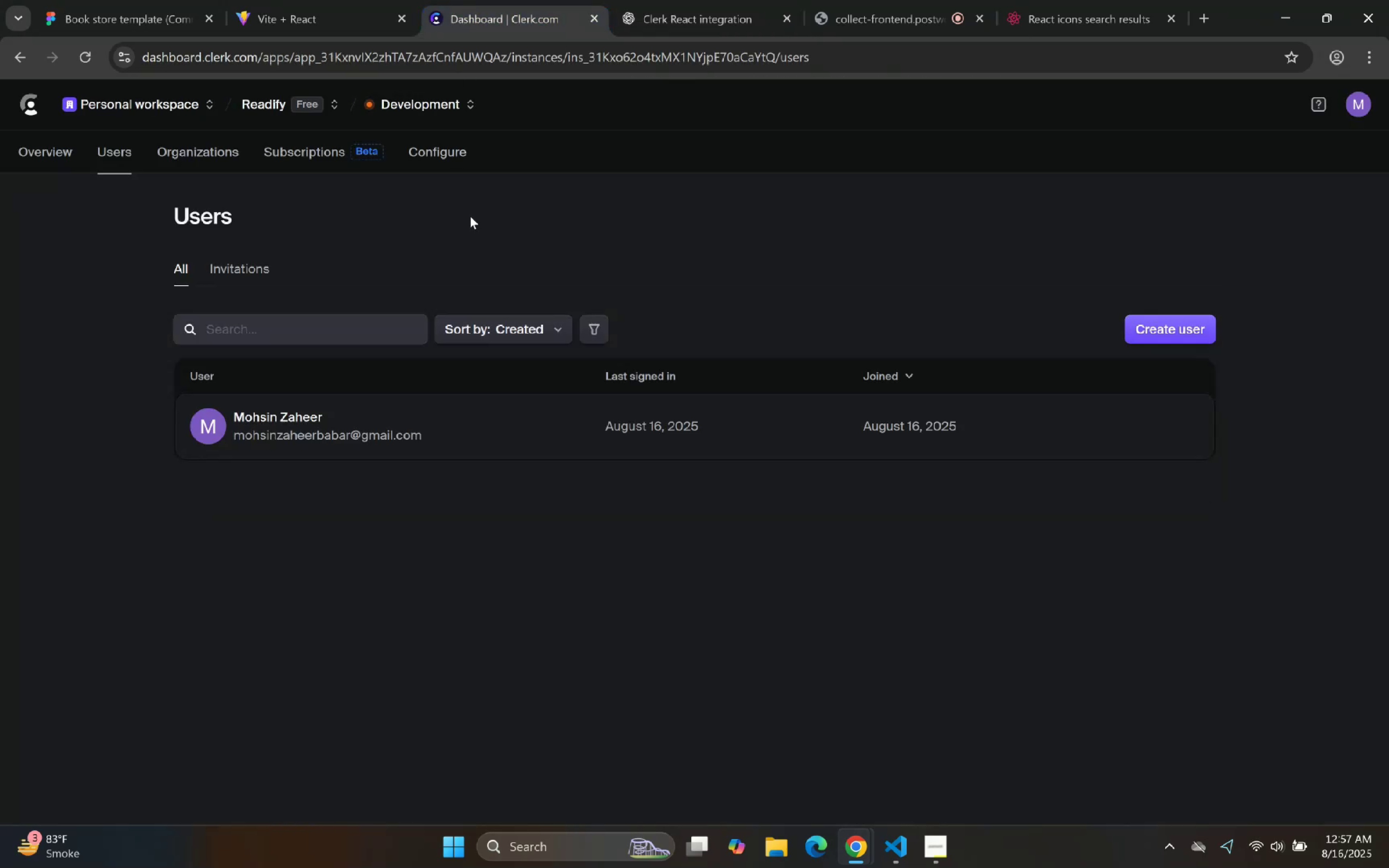 
left_click([717, 1])
 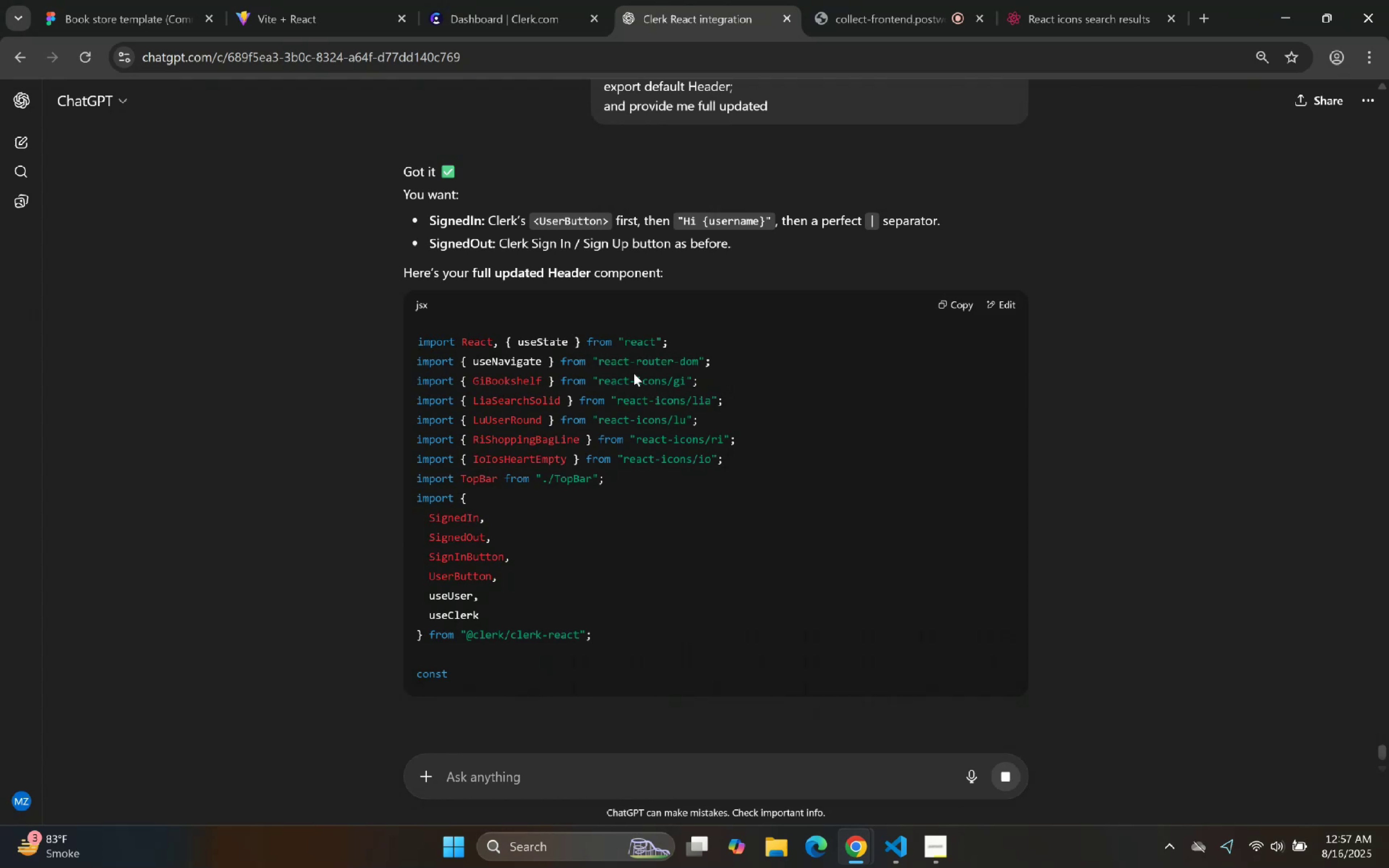 
scroll: coordinate [636, 384], scroll_direction: down, amount: 7.0
 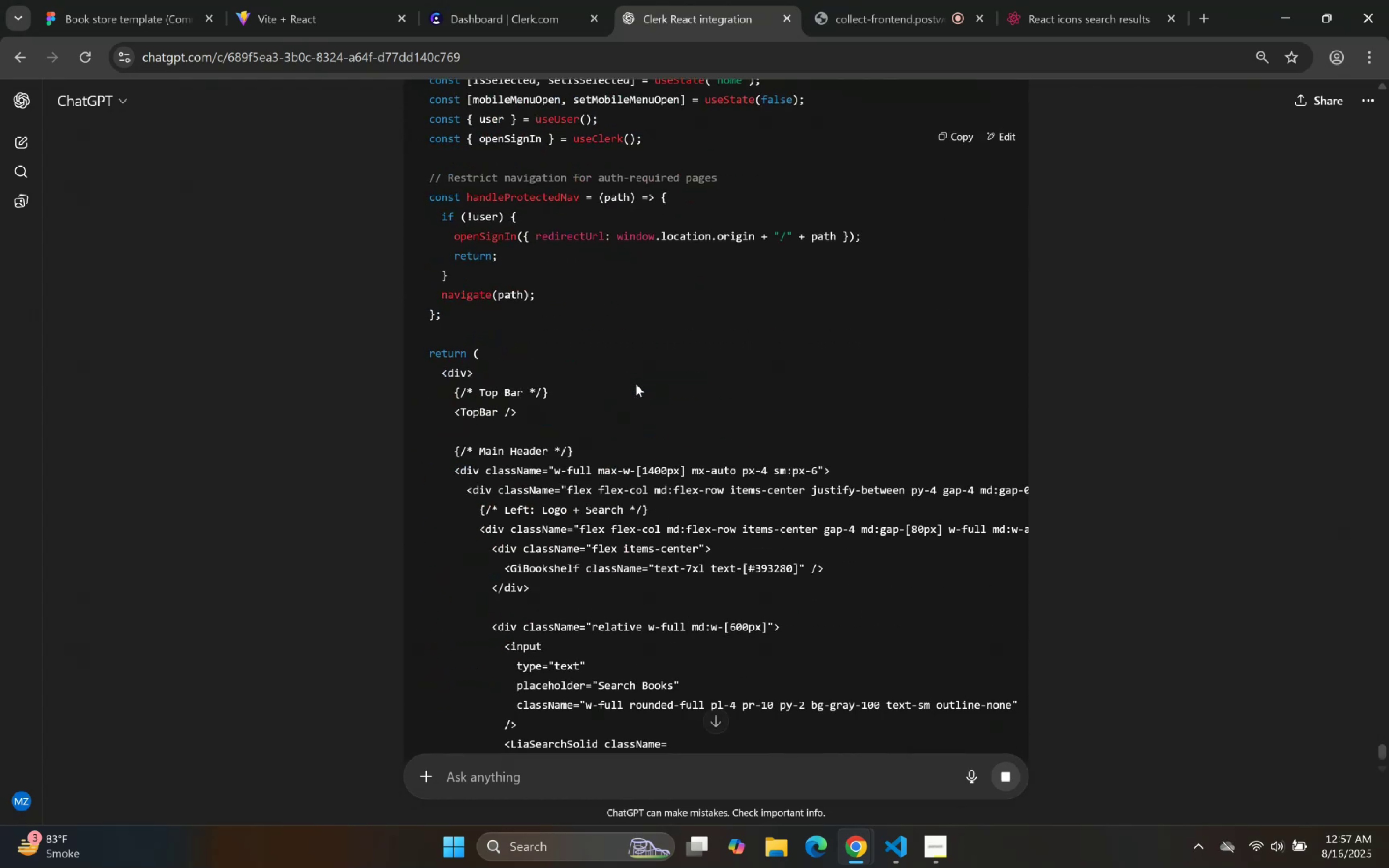 
scroll: coordinate [633, 369], scroll_direction: up, amount: 9.0
 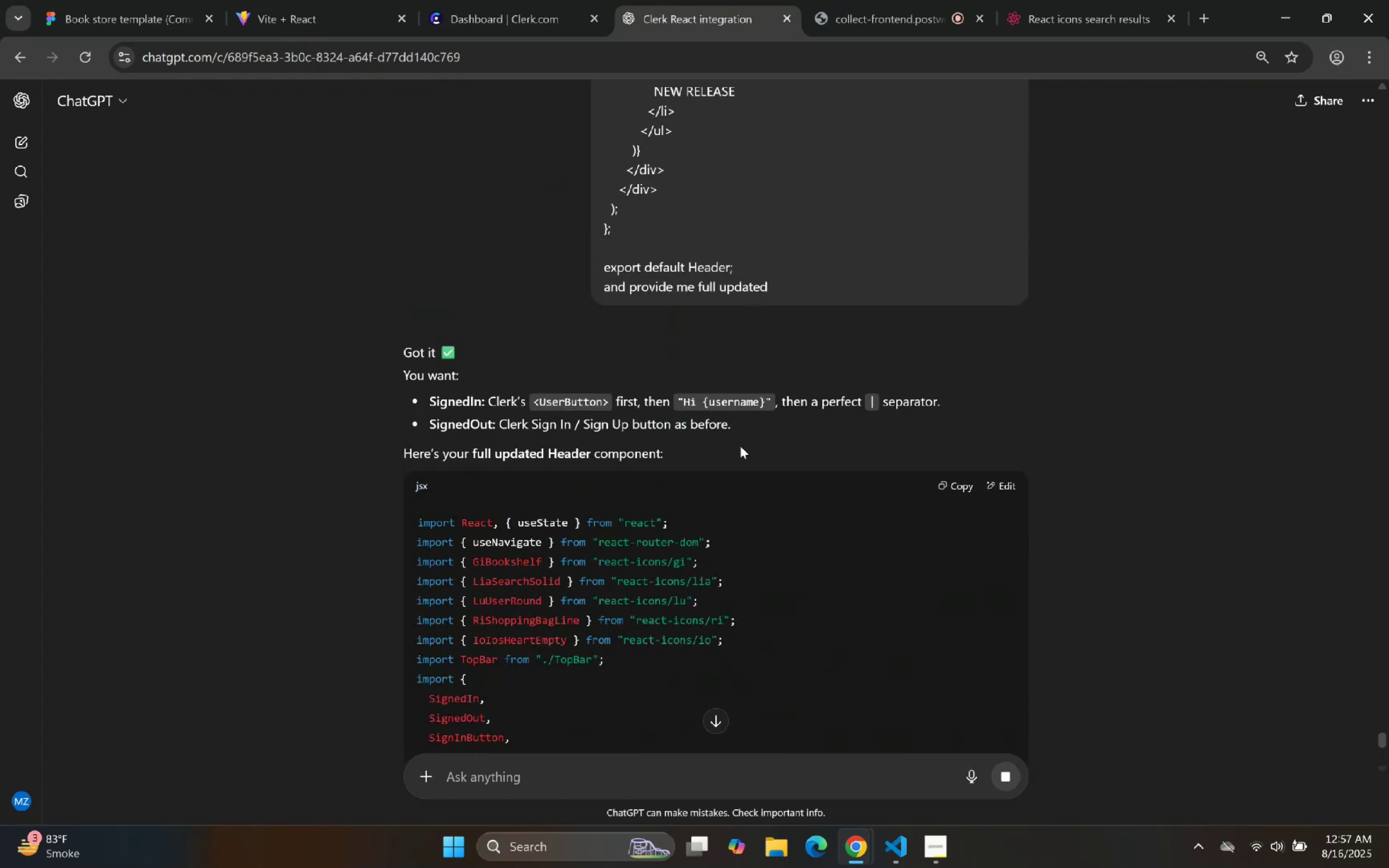 
scroll: coordinate [726, 429], scroll_direction: down, amount: 51.0
 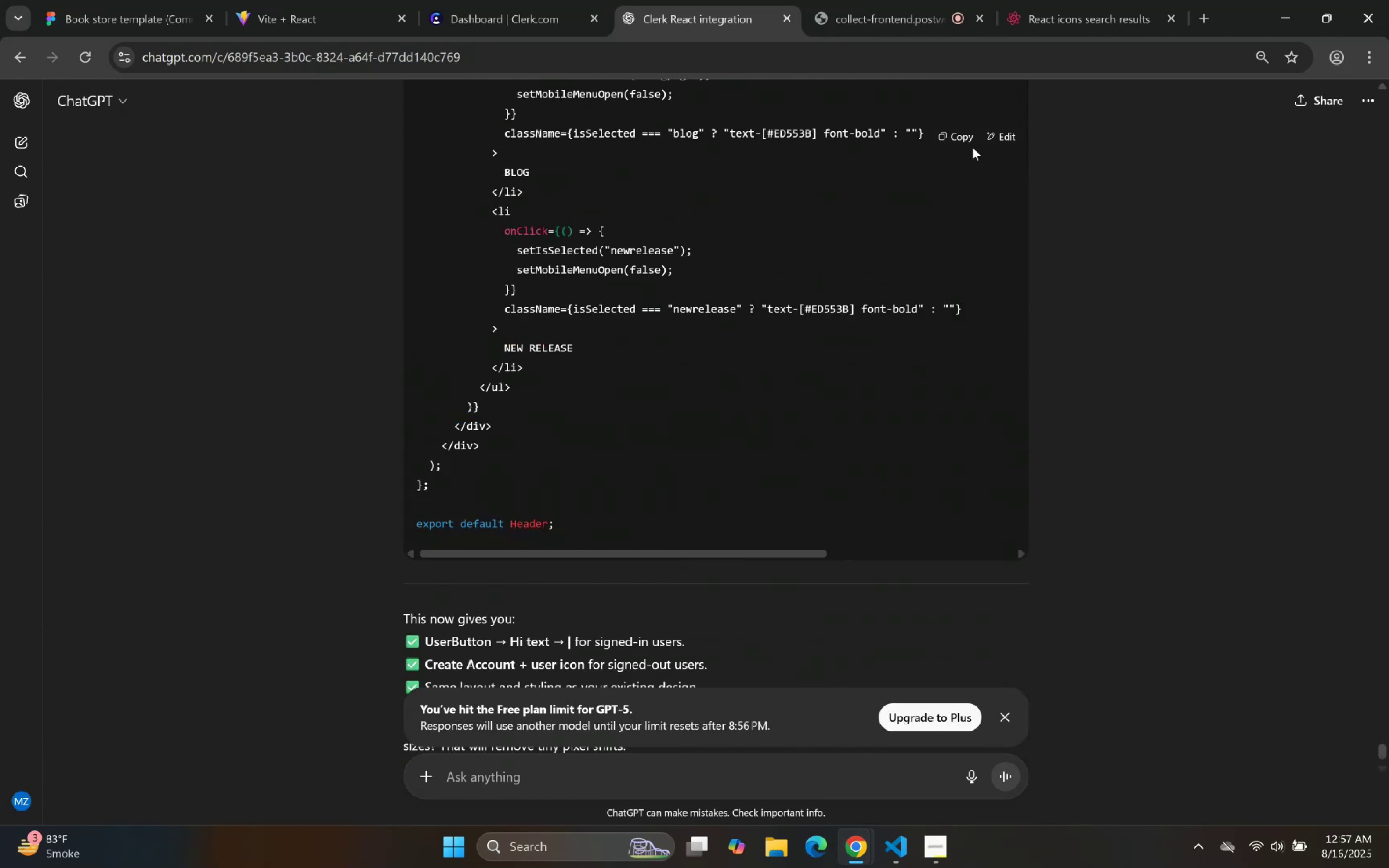 
left_click([960, 140])
 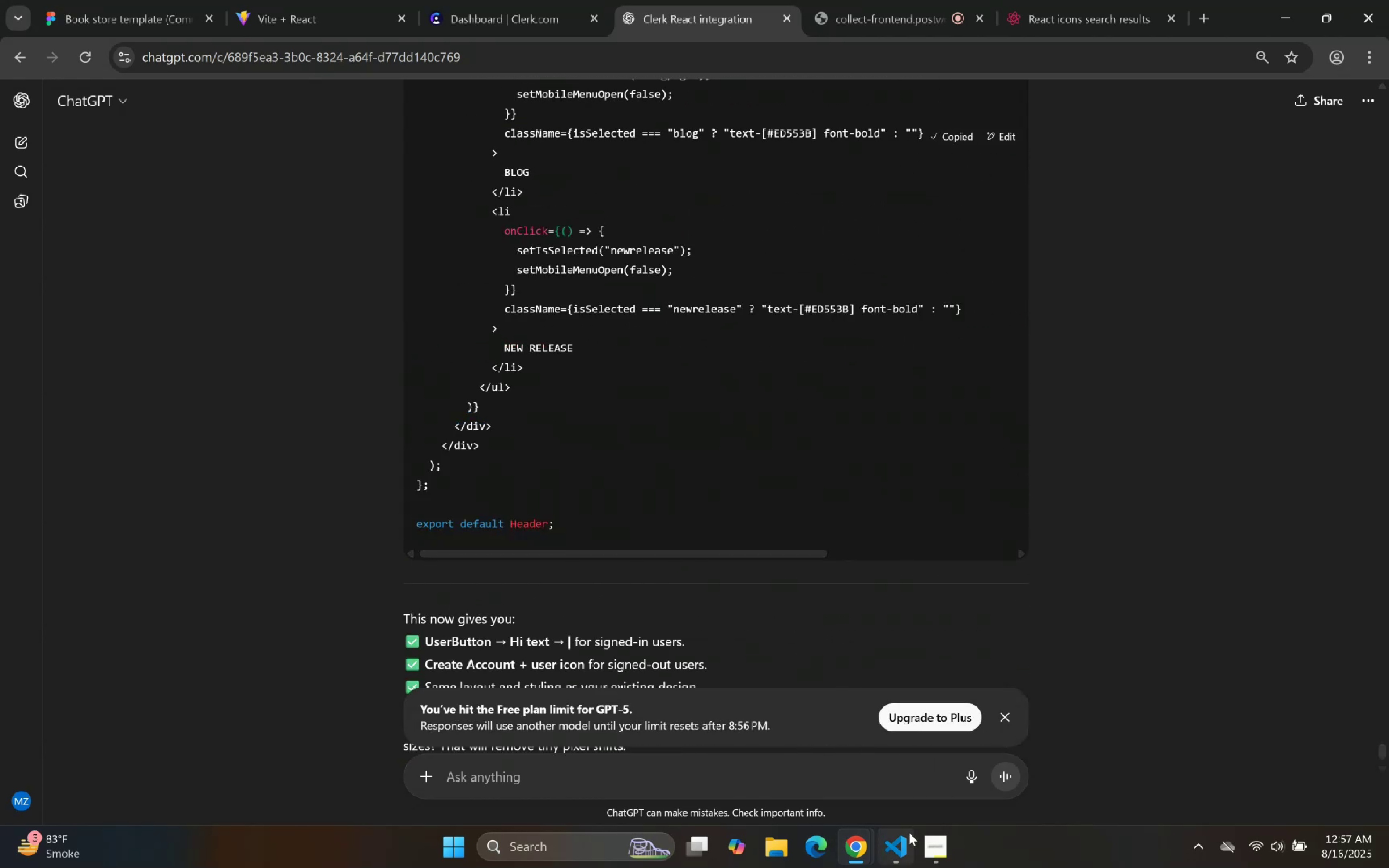 
double_click([815, 478])
 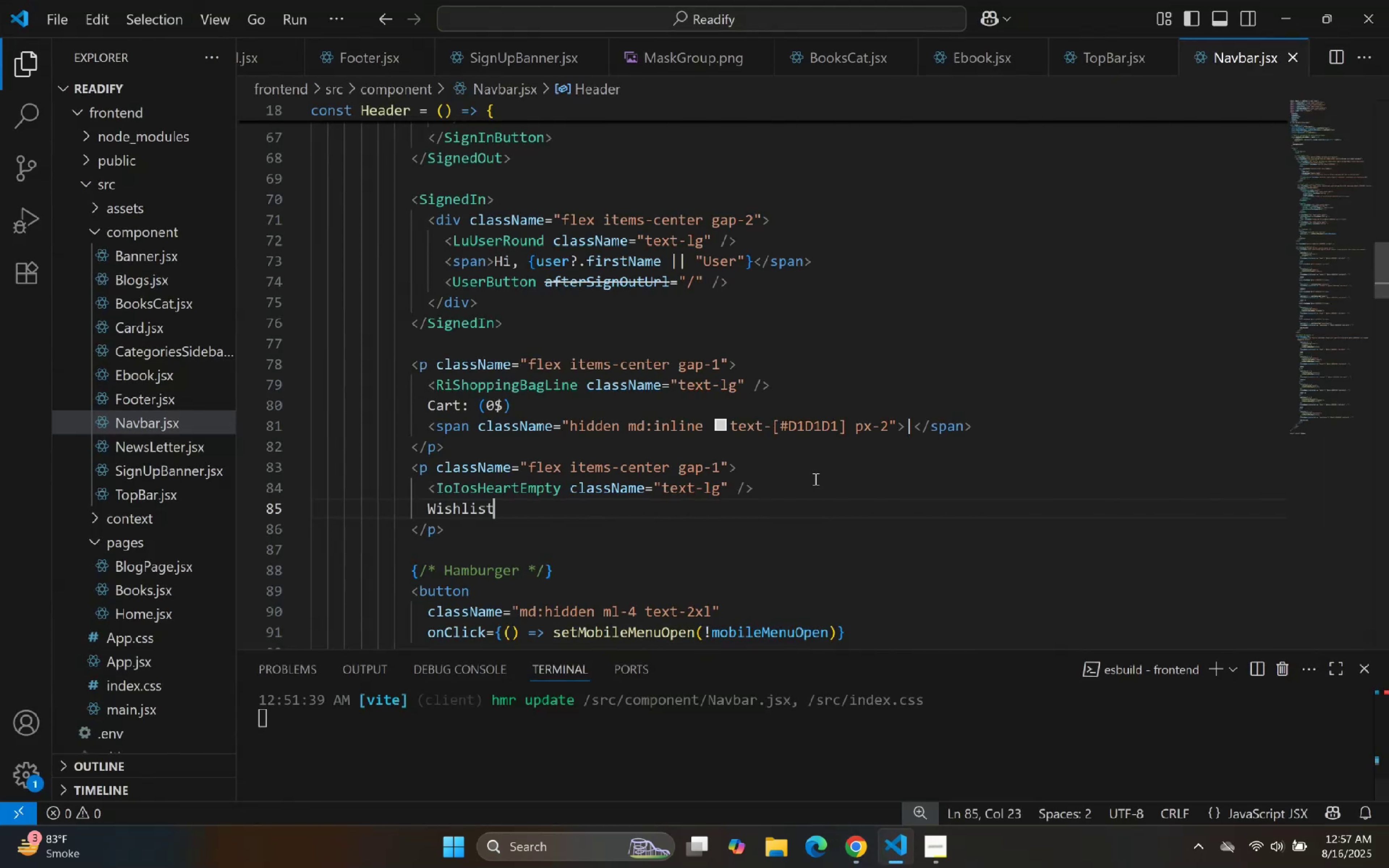 
key(Control+ControlLeft)
 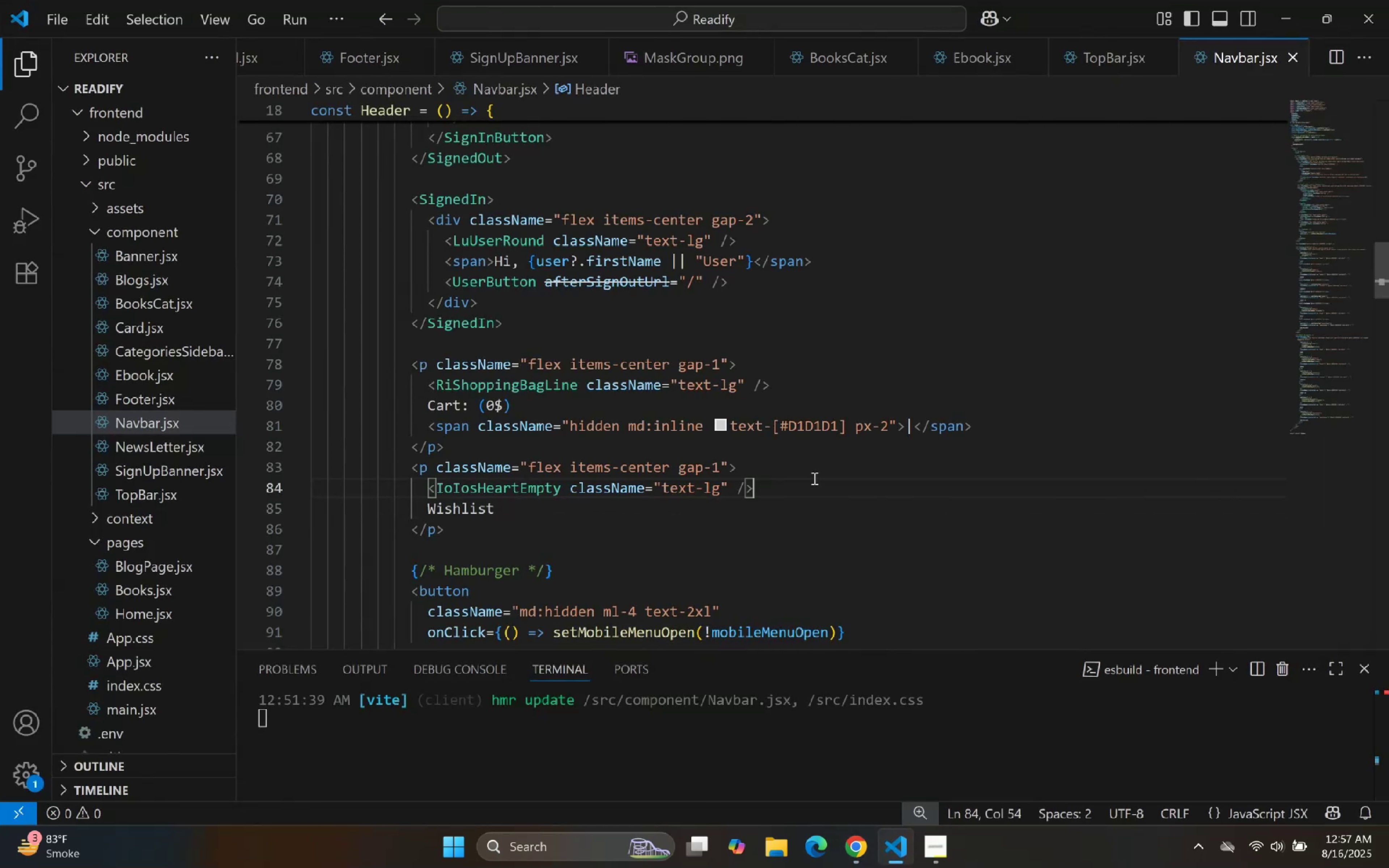 
key(Control+A)
 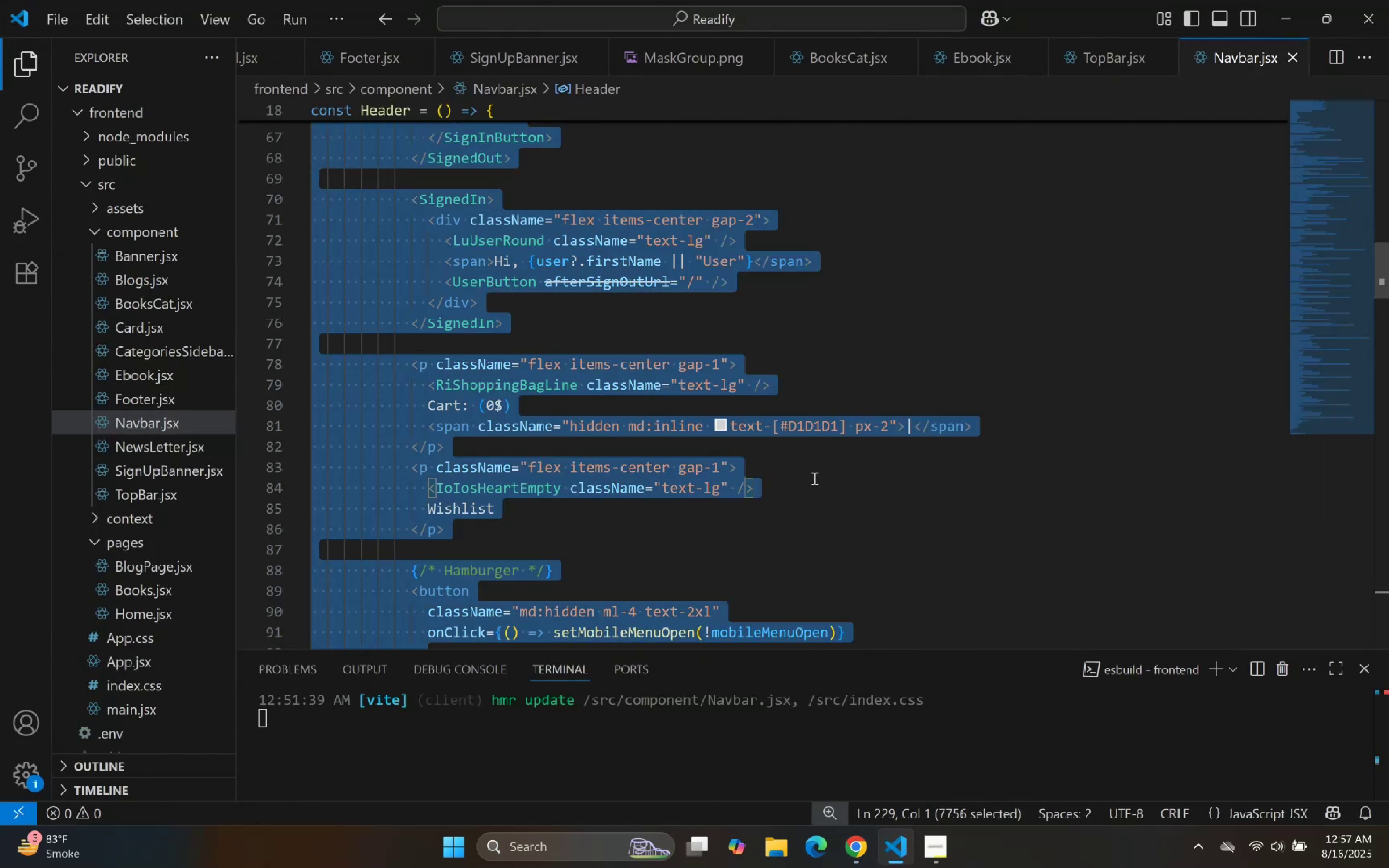 
key(Control+V)
 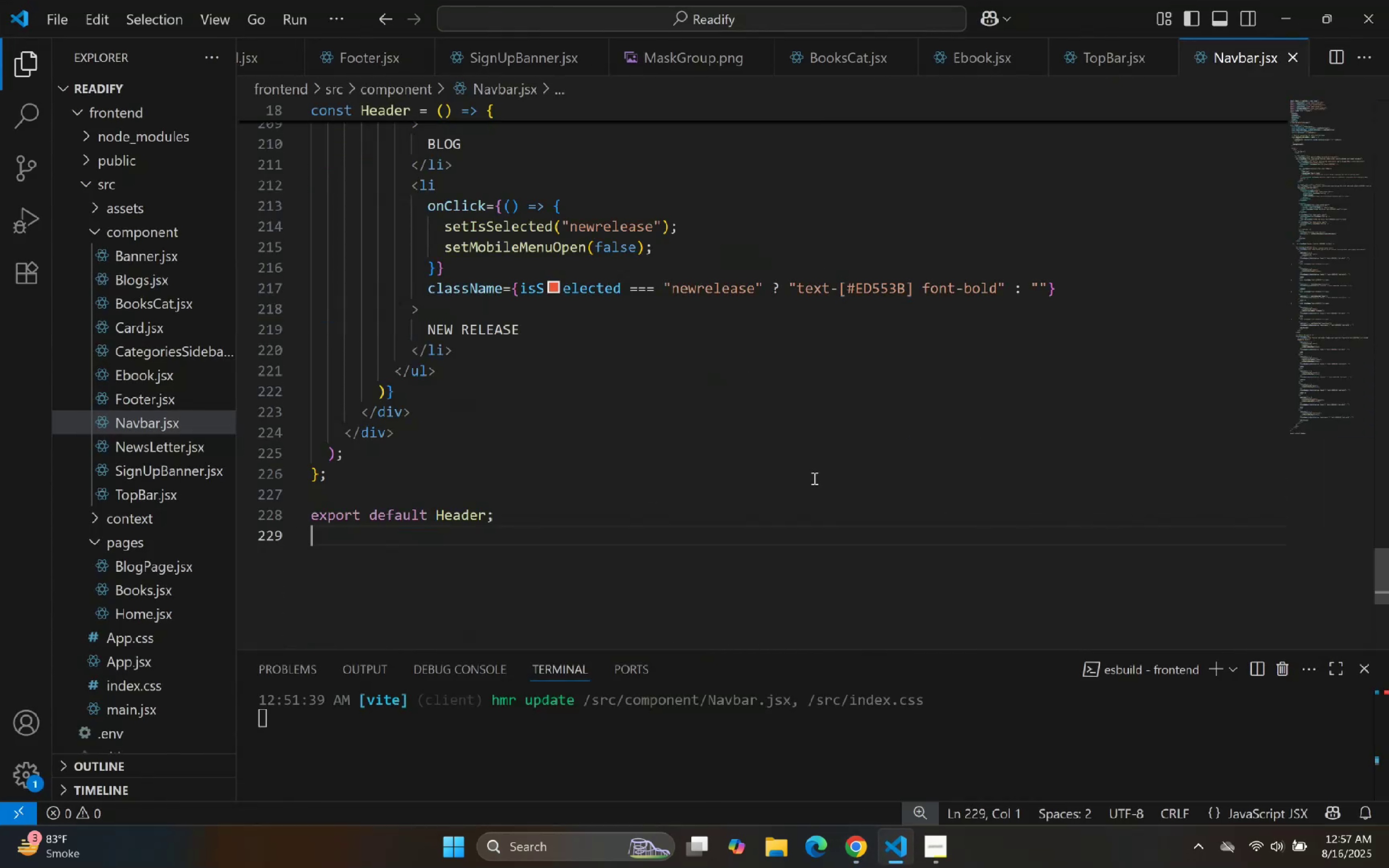 
left_click([814, 478])
 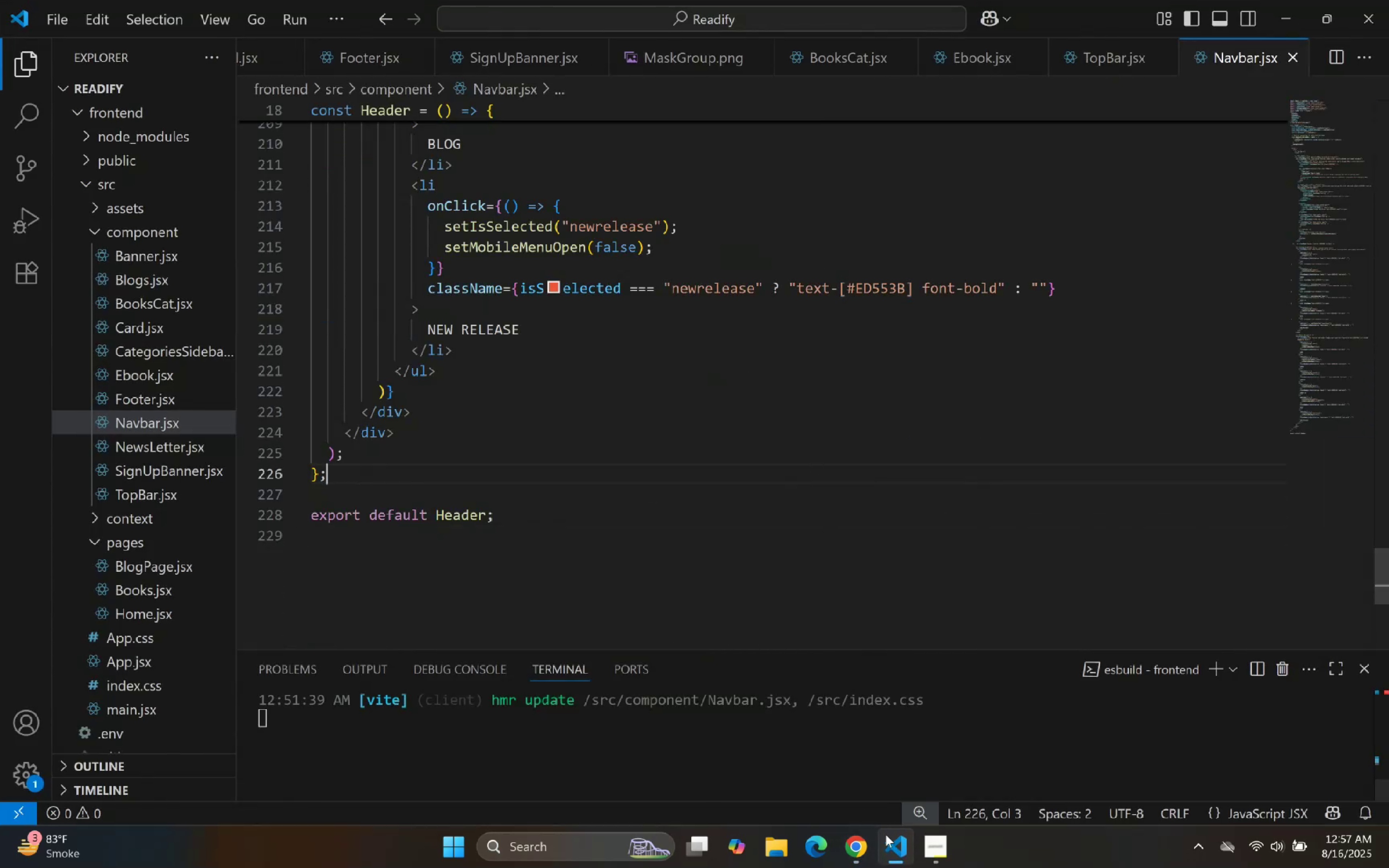 
left_click([897, 859])
 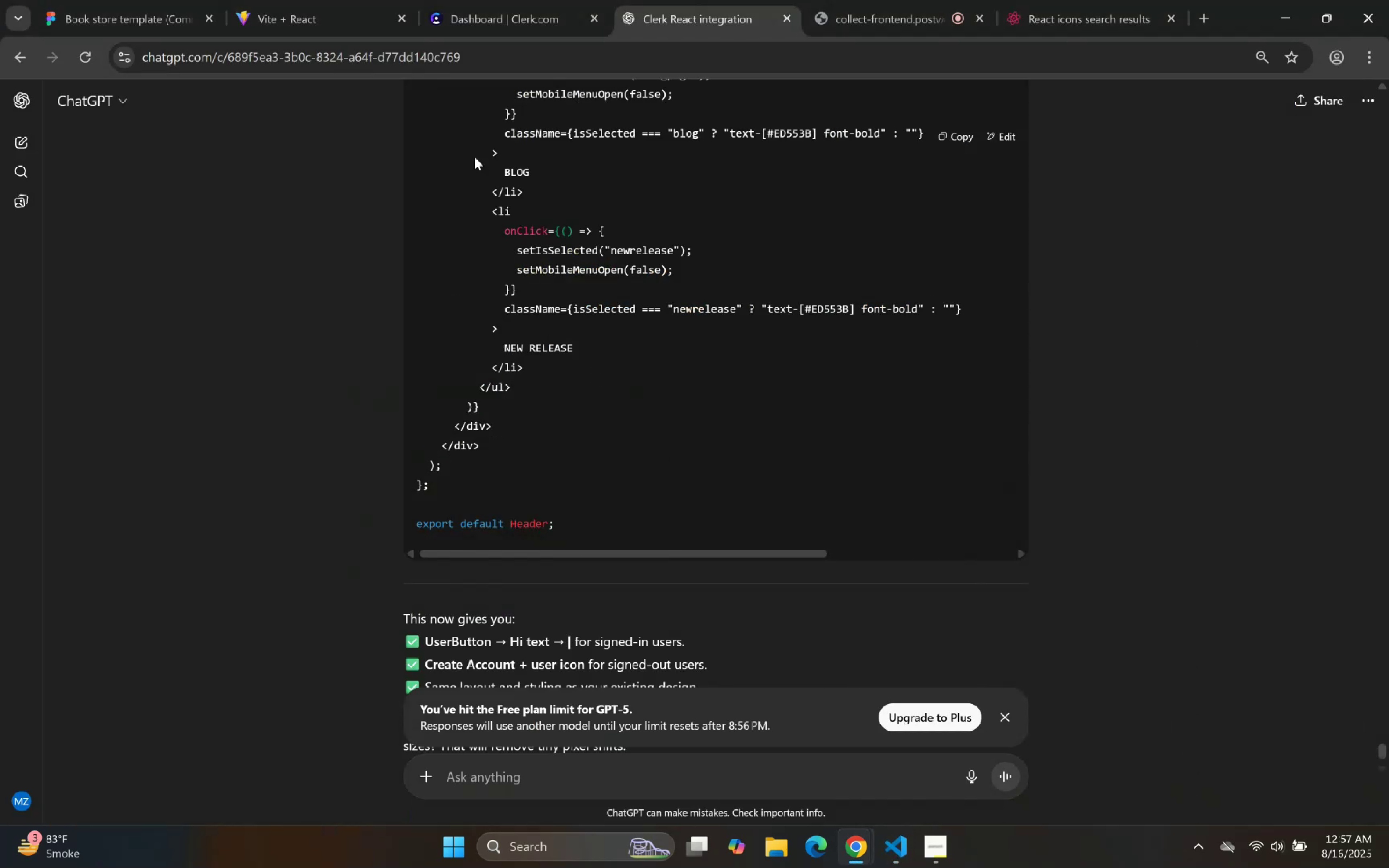 
left_click([348, 0])
 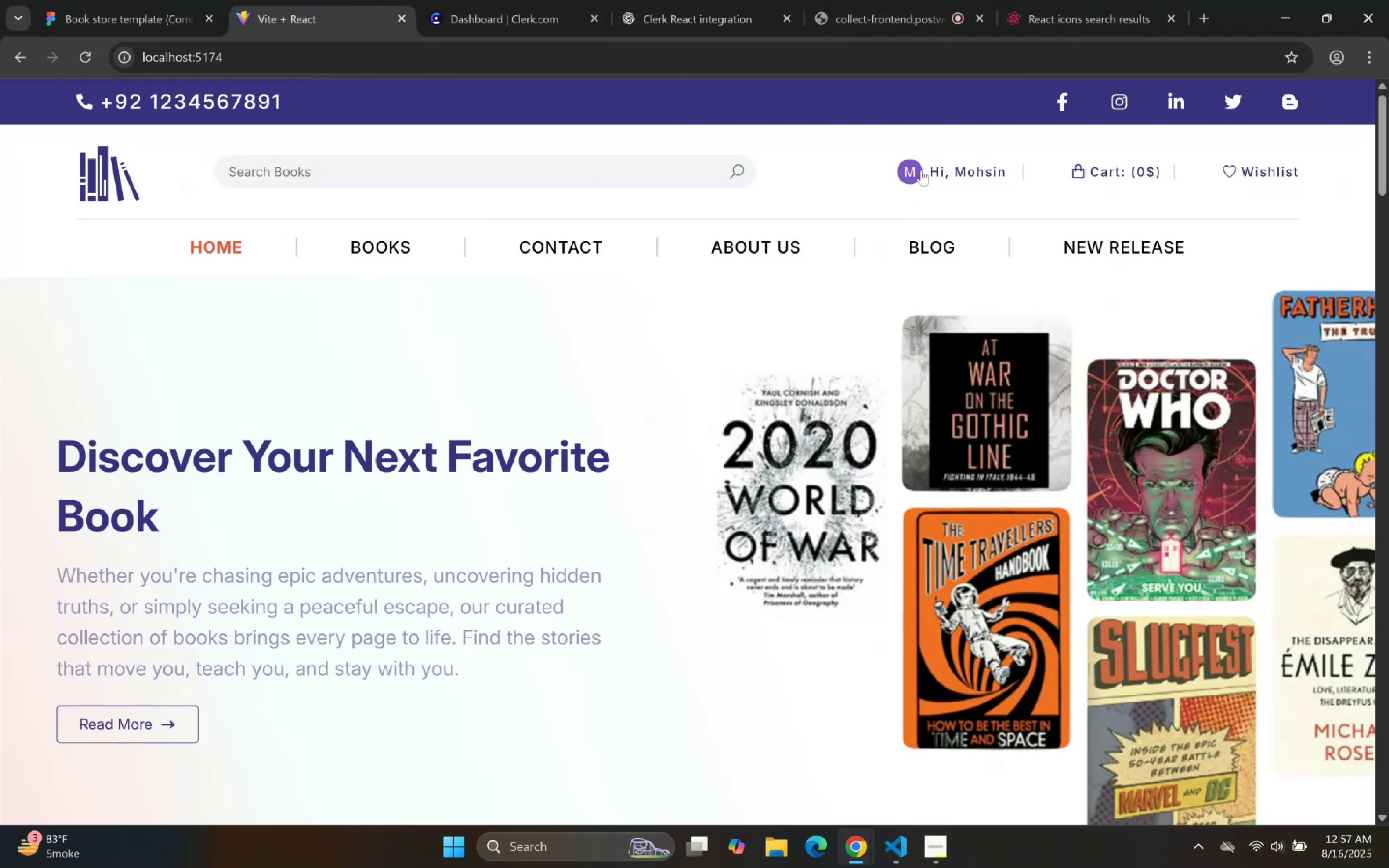 
double_click([905, 174])
 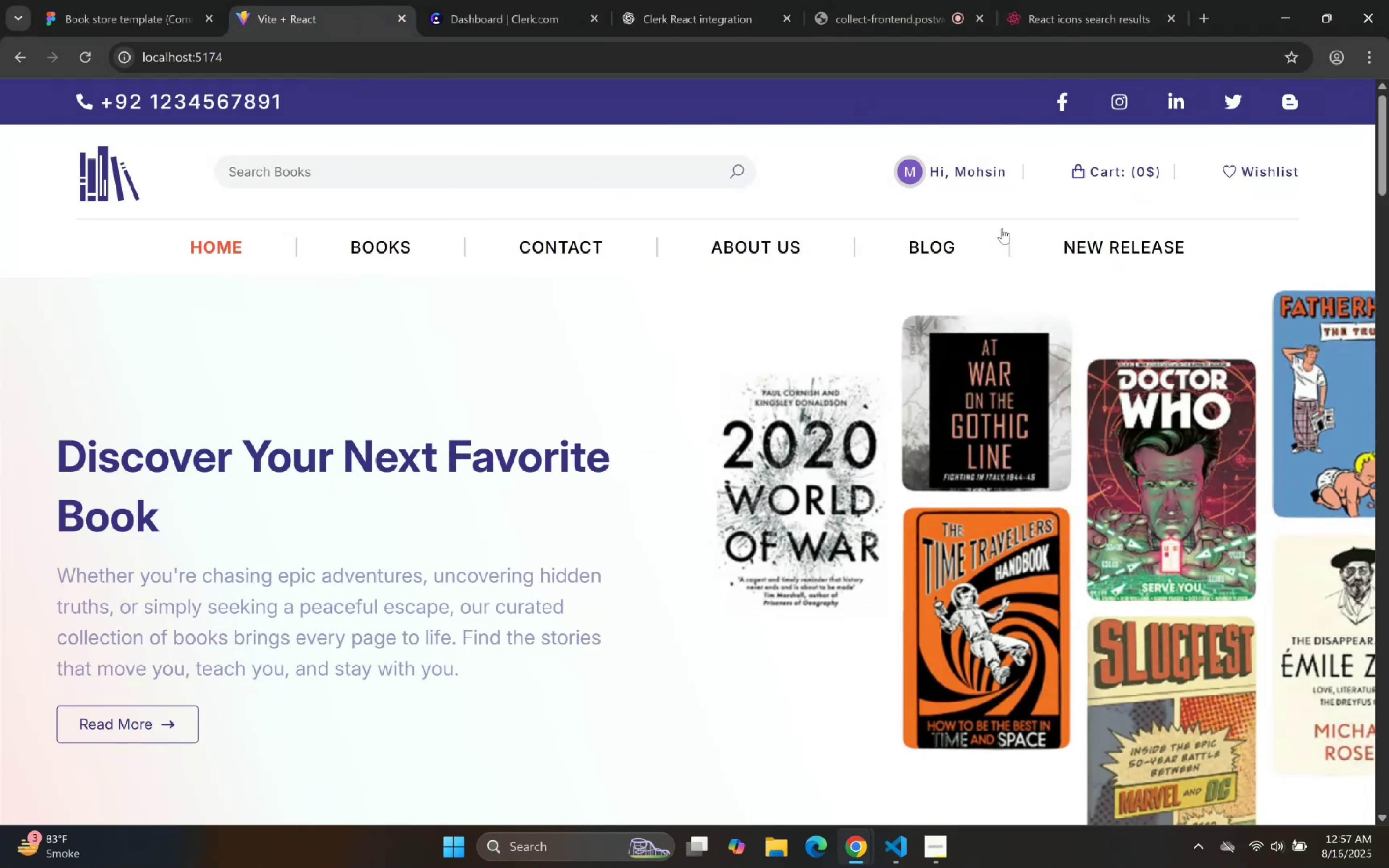 
left_click([913, 170])
 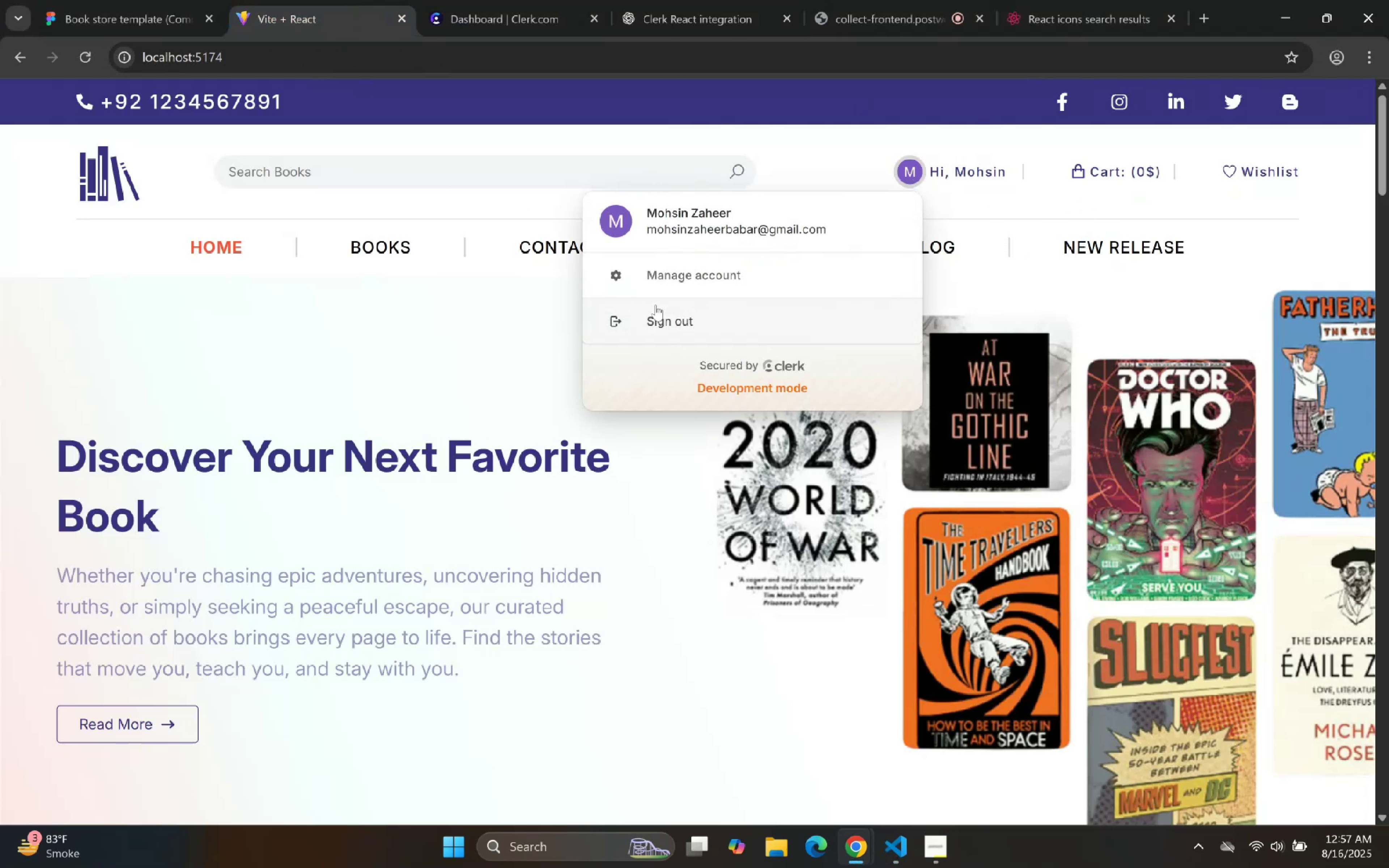 
left_click([658, 313])
 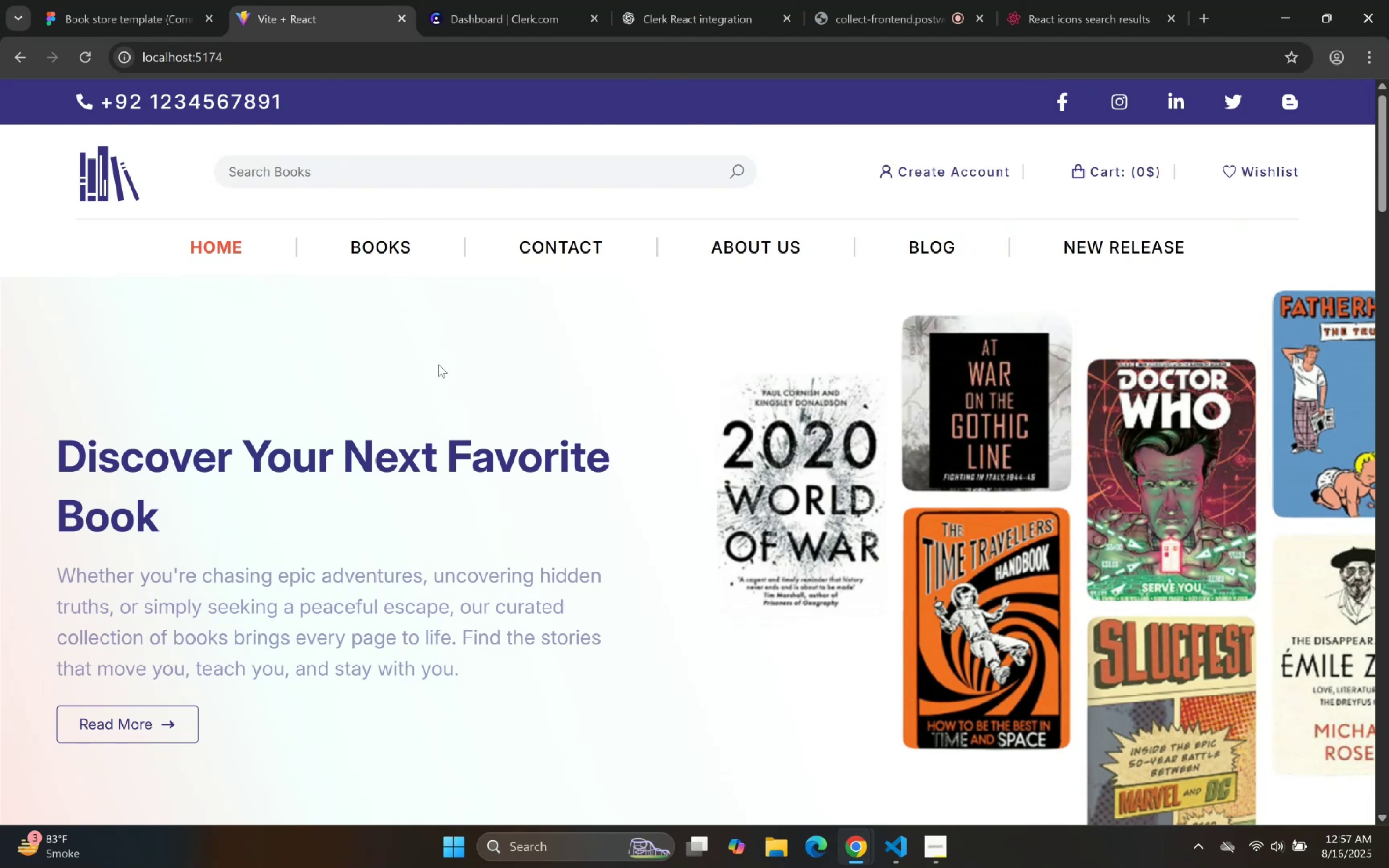 
left_click([381, 248])
 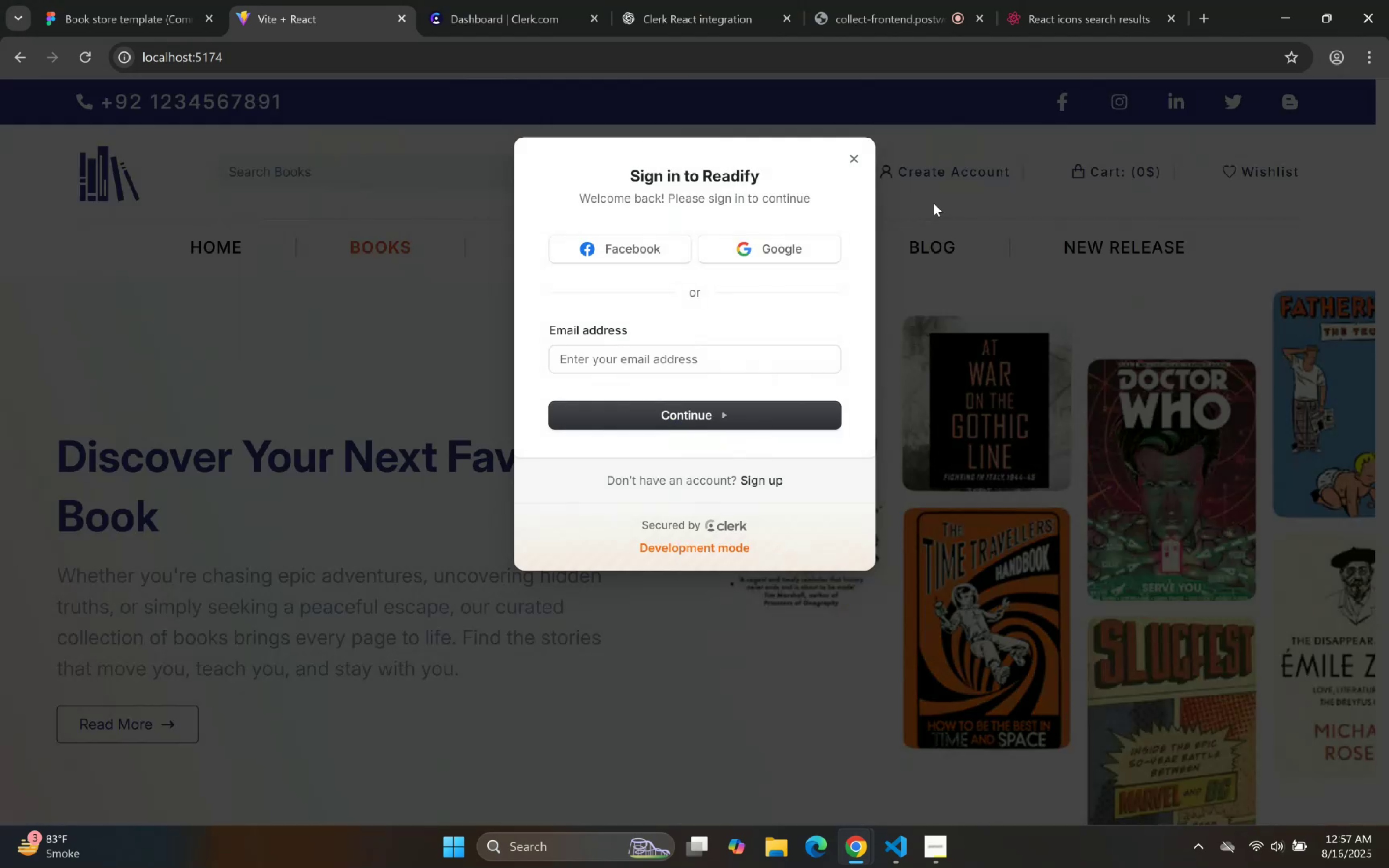 
left_click([854, 160])
 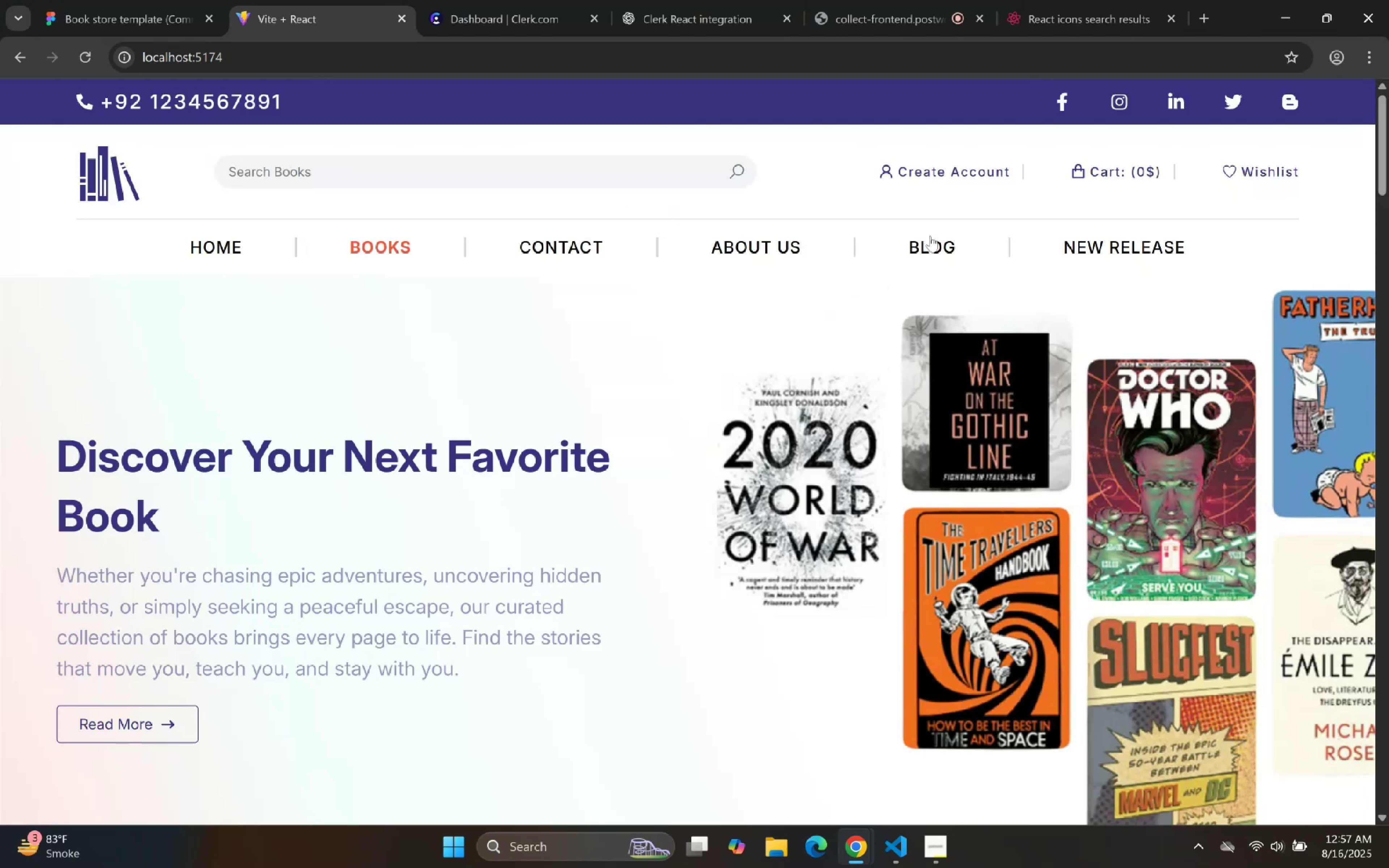 
left_click([927, 239])
 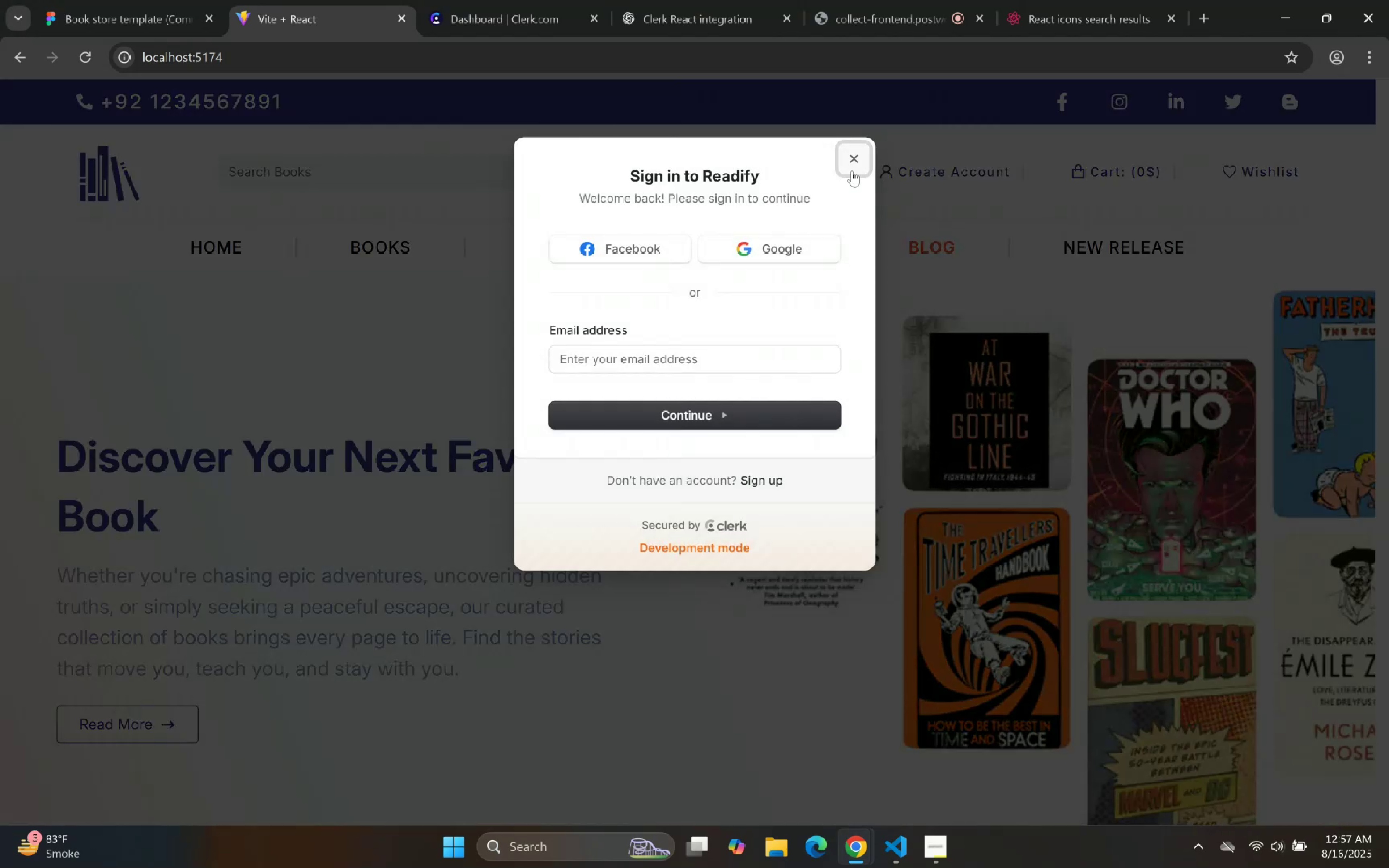 
scroll: coordinate [794, 284], scroll_direction: down, amount: 39.0
 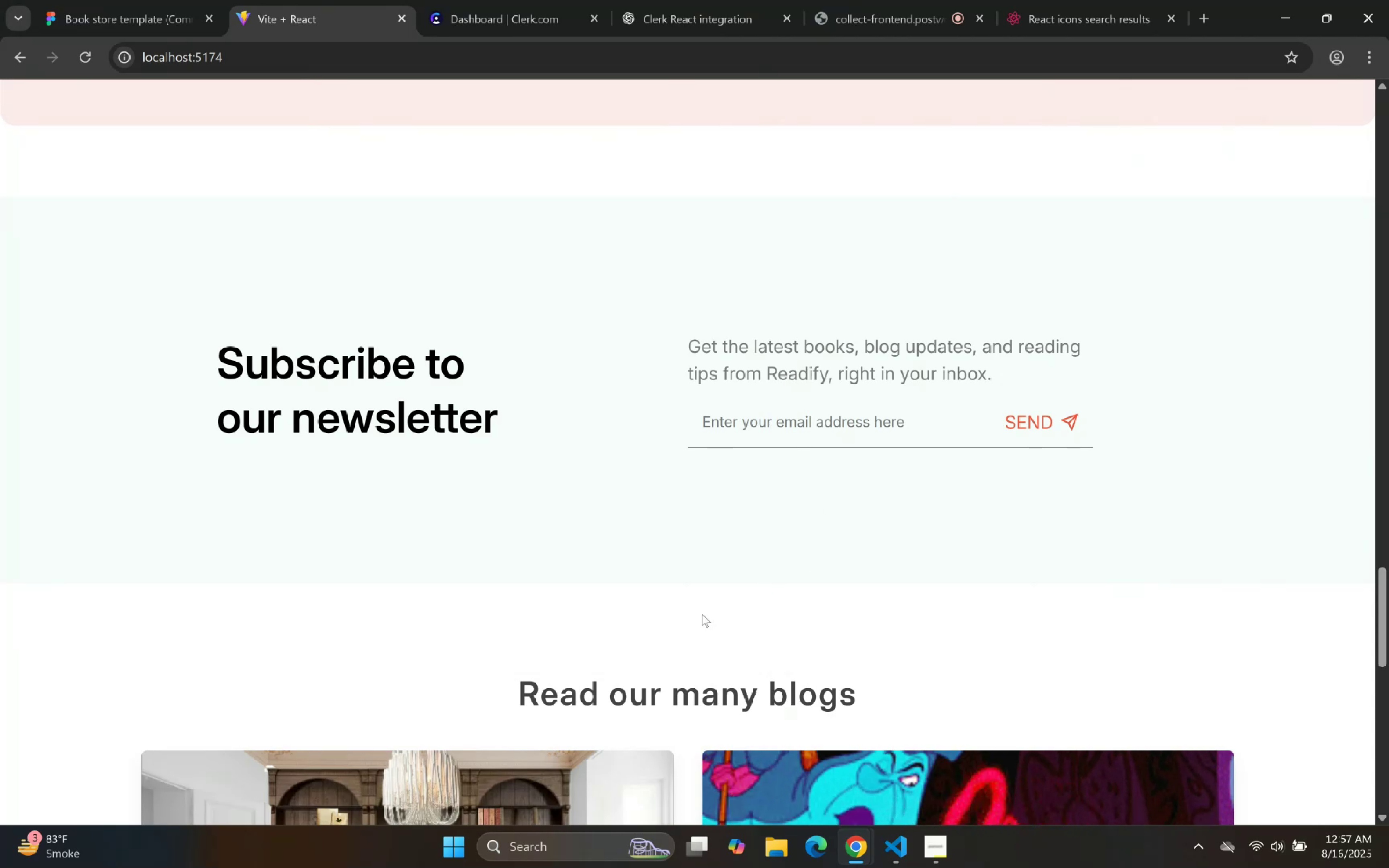 
hold_key(key=ControlLeft, duration=1.53)
scroll: coordinate [601, 459], scroll_direction: none, amount: 0.0
 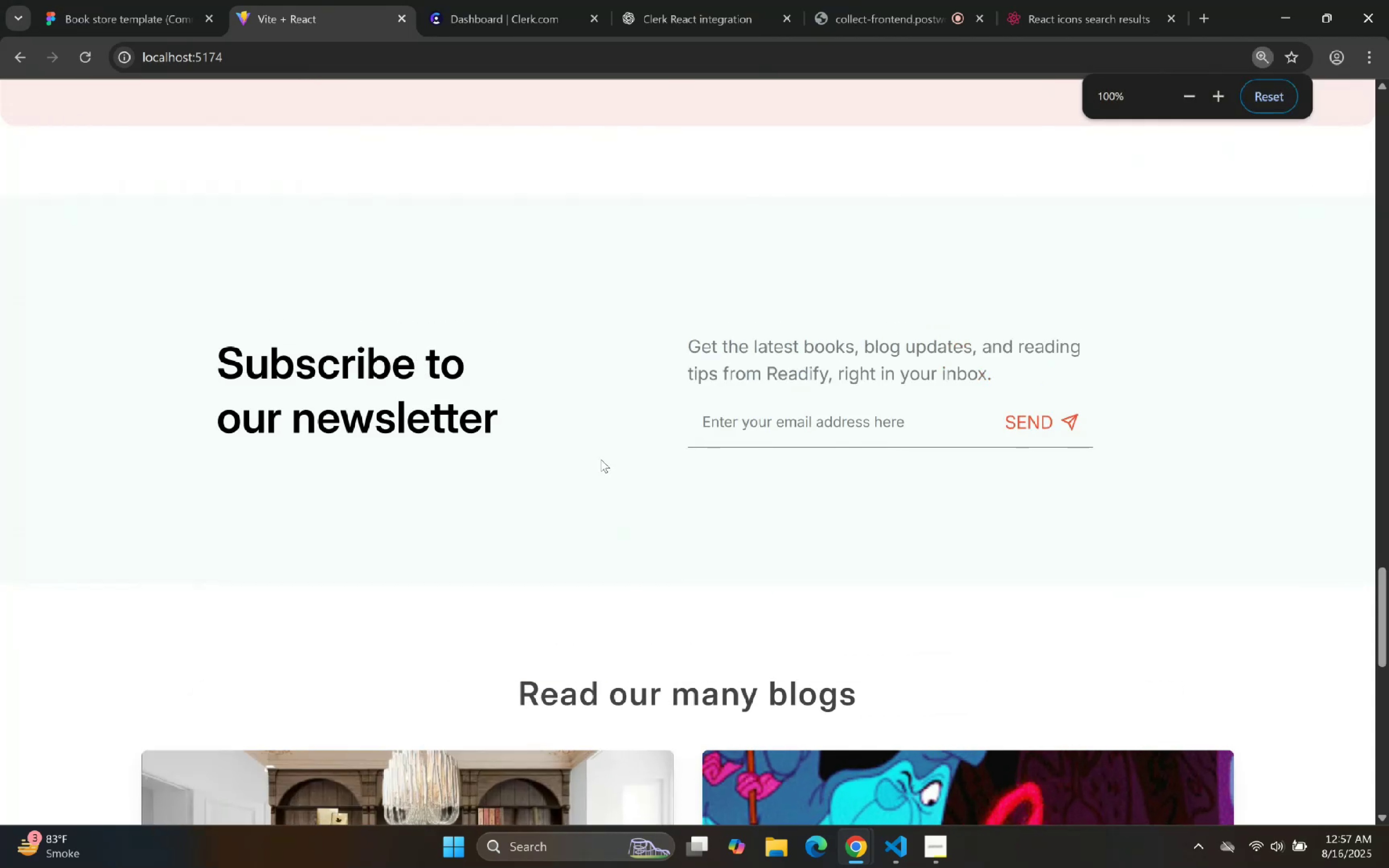 
hold_key(key=ControlLeft, duration=0.43)
 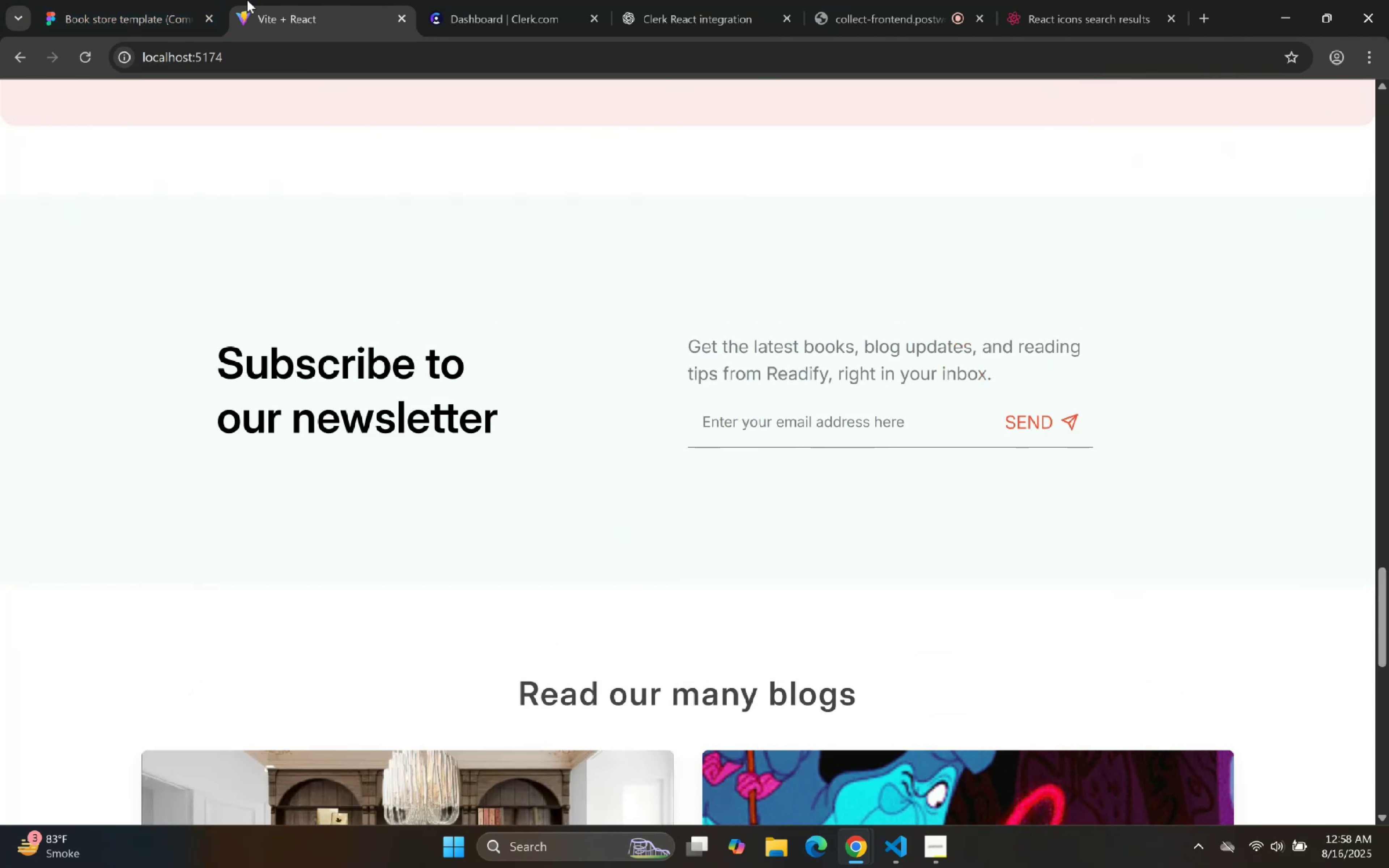 
left_click([247, 0])
 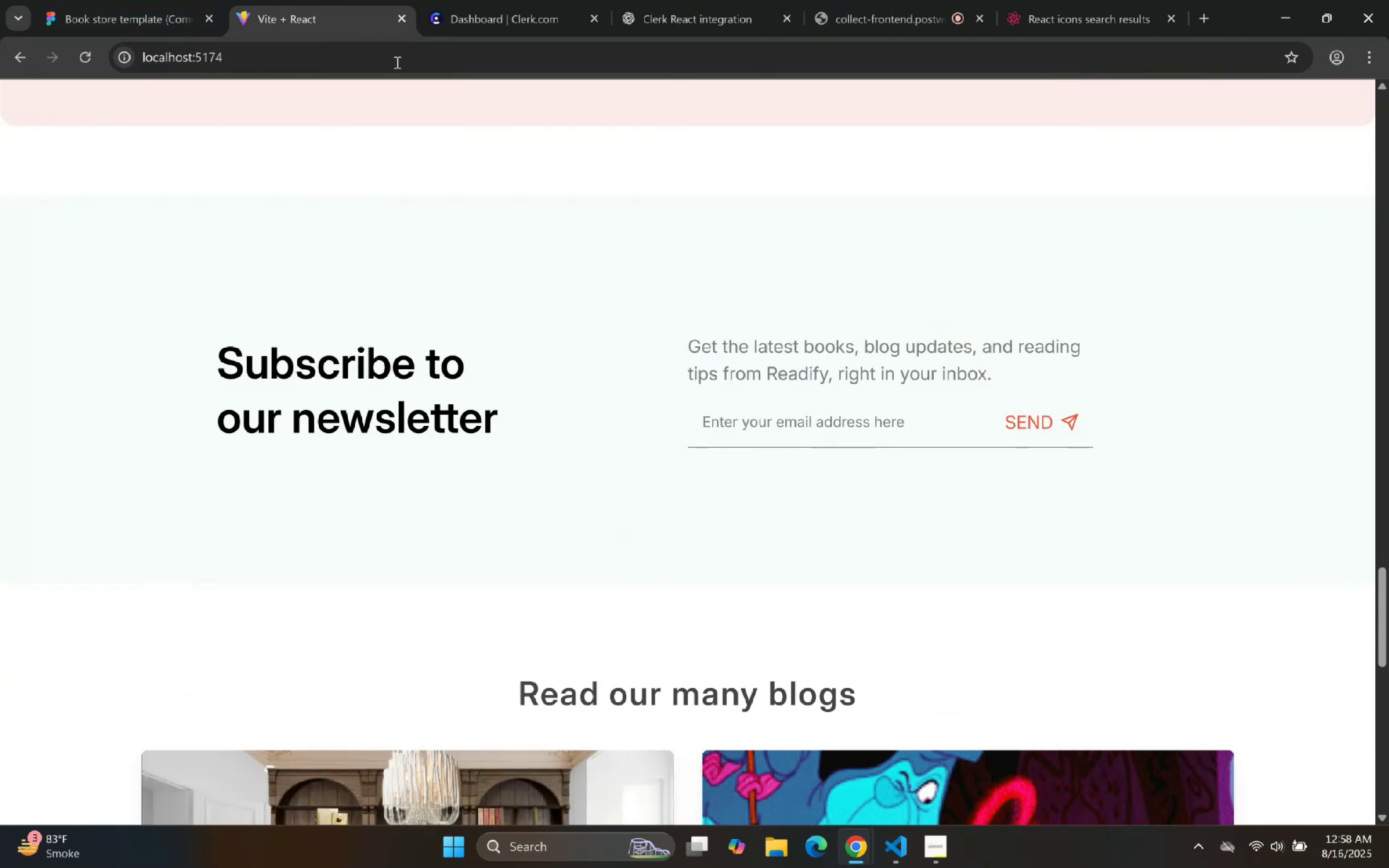 
left_click([190, 0])
 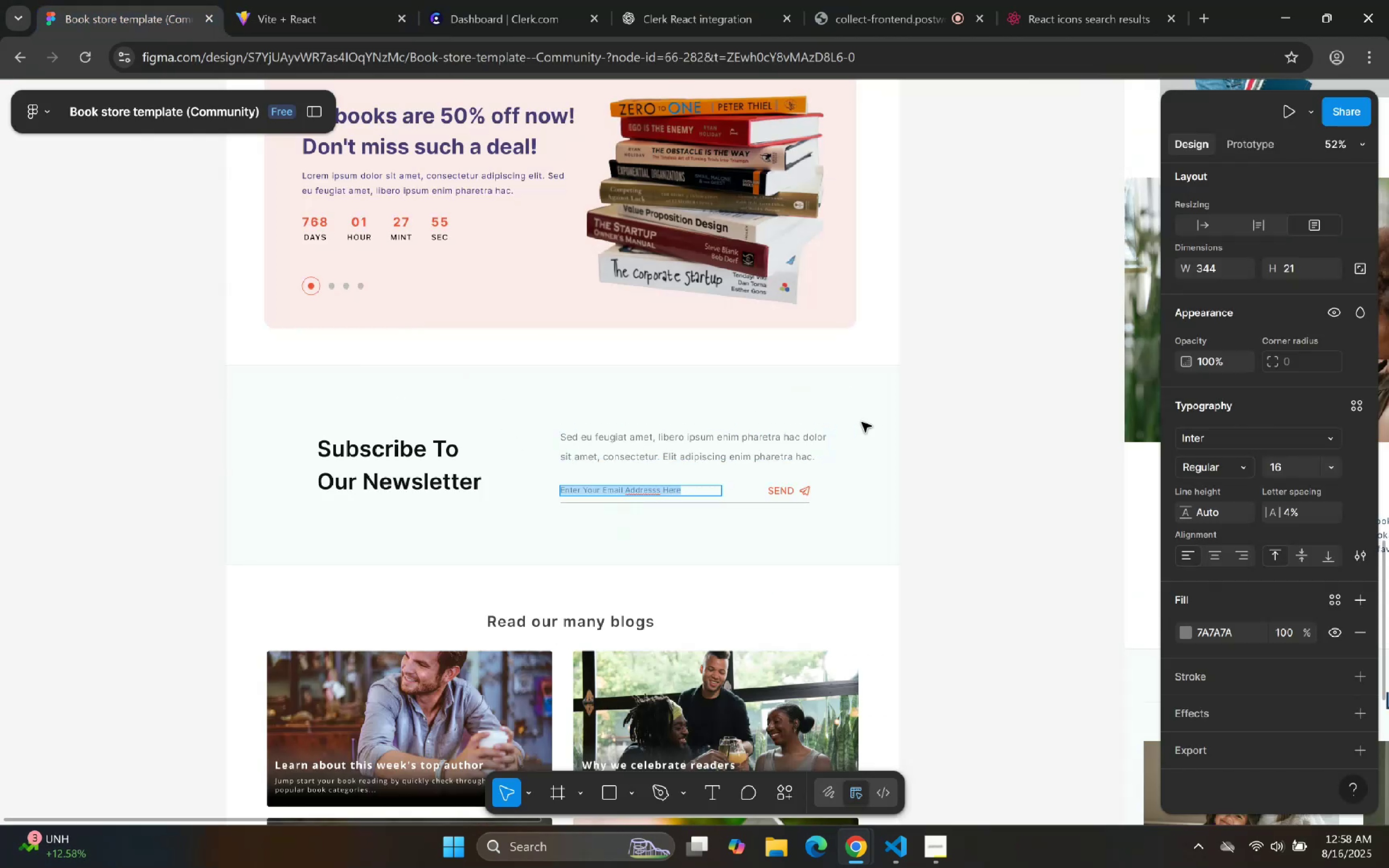 
double_click([920, 450])
 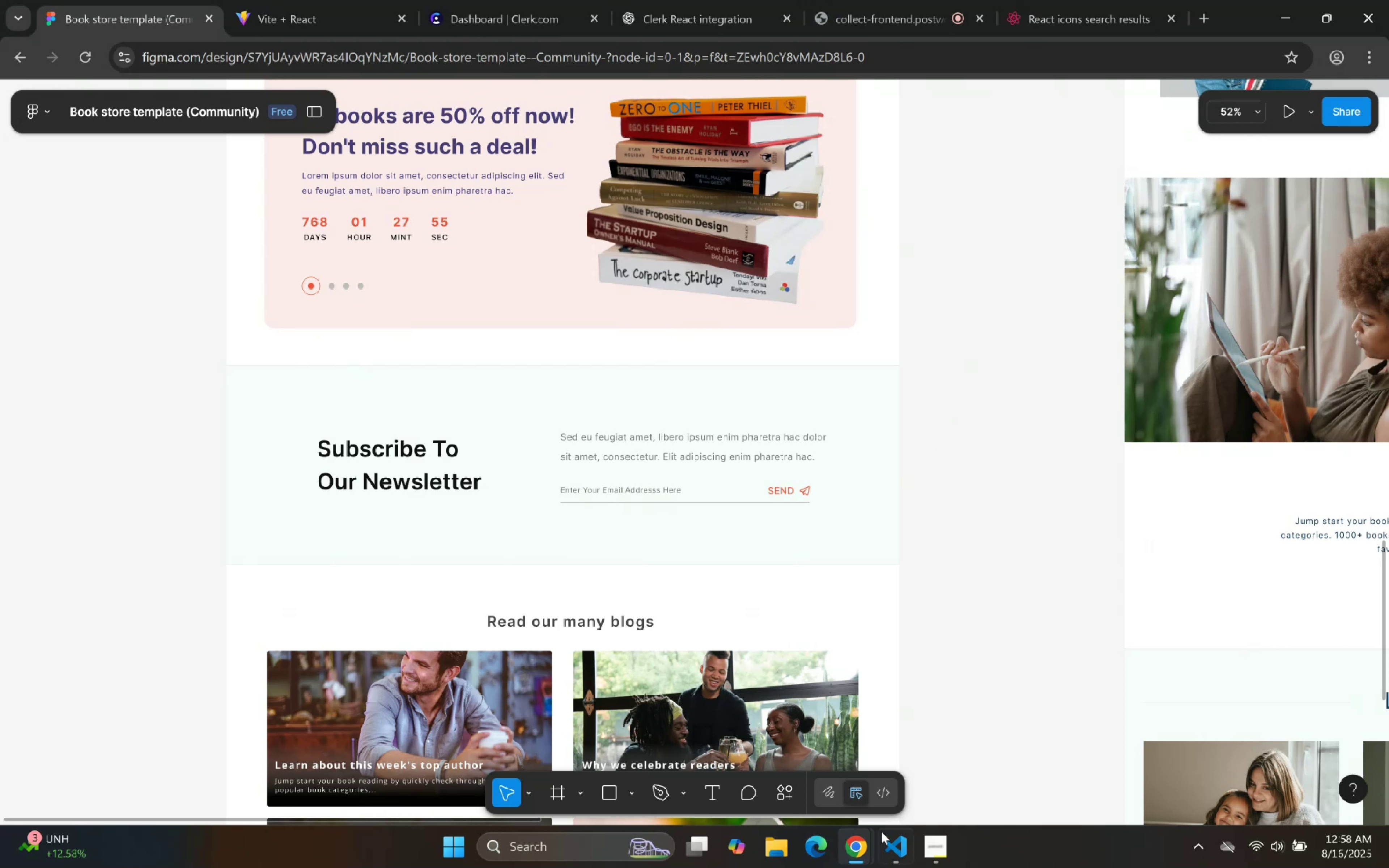 
left_click([889, 842])
 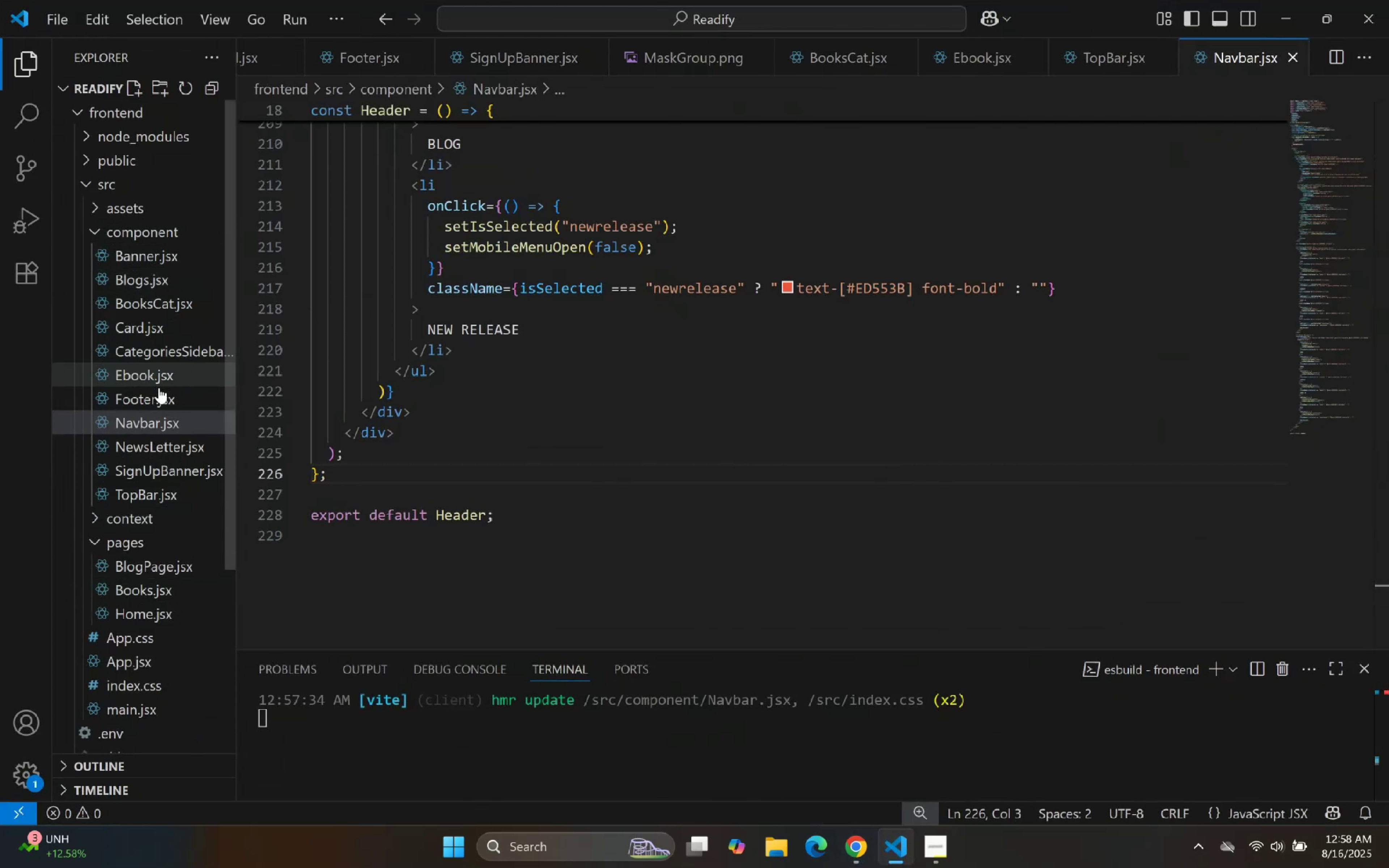 
wait(6.61)
 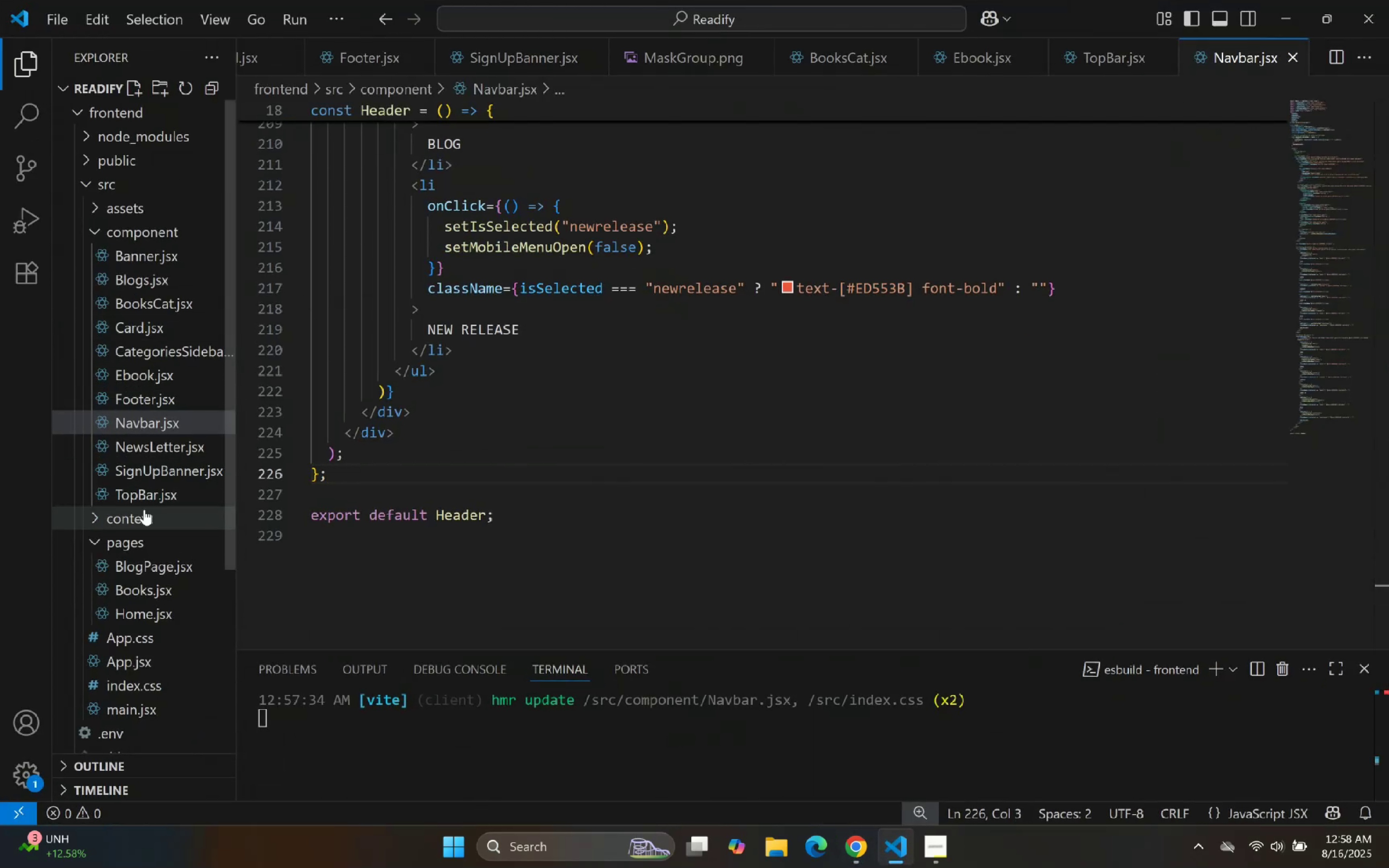 
left_click([162, 446])
 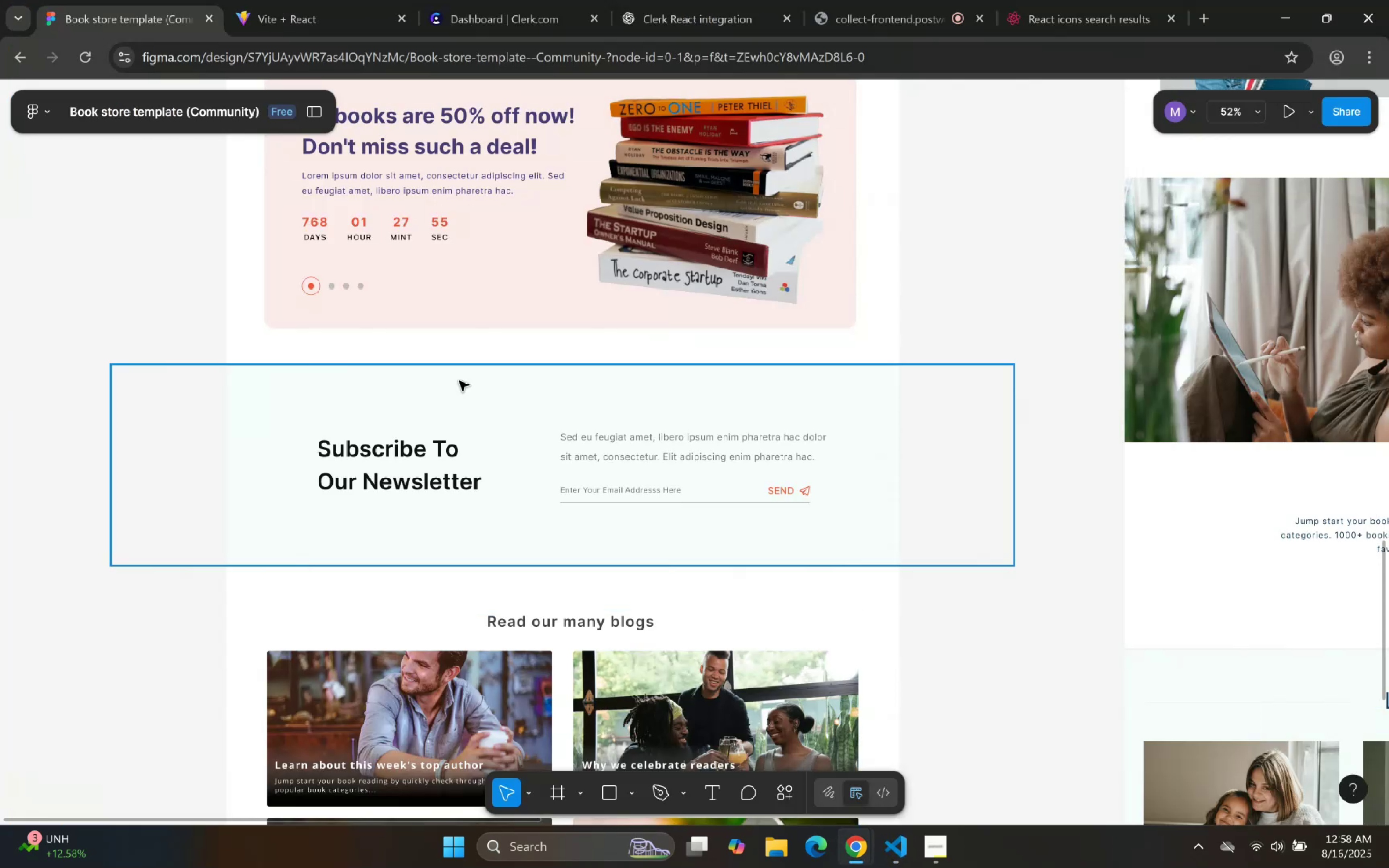 
left_click([315, 0])
 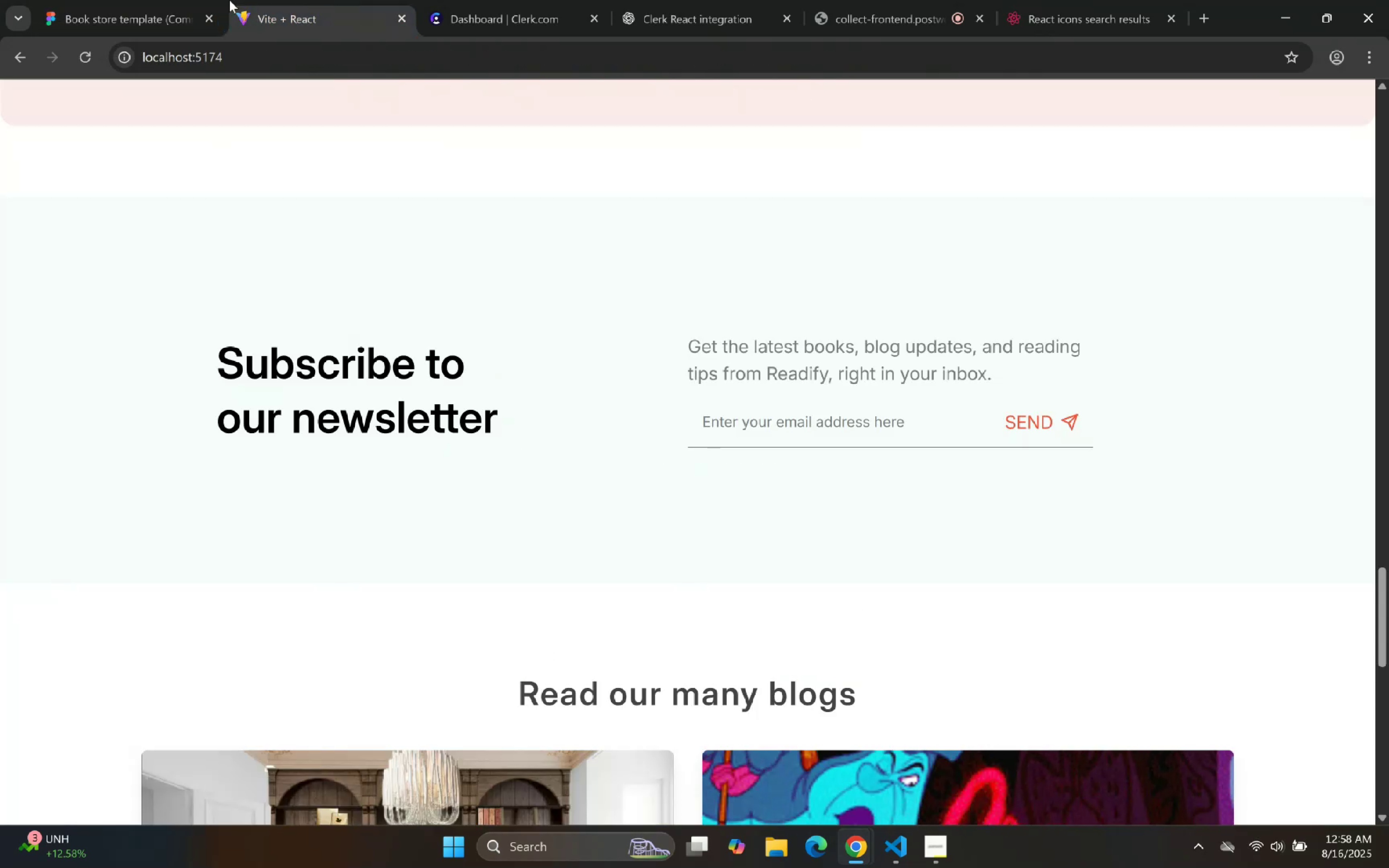 
left_click([171, 0])
 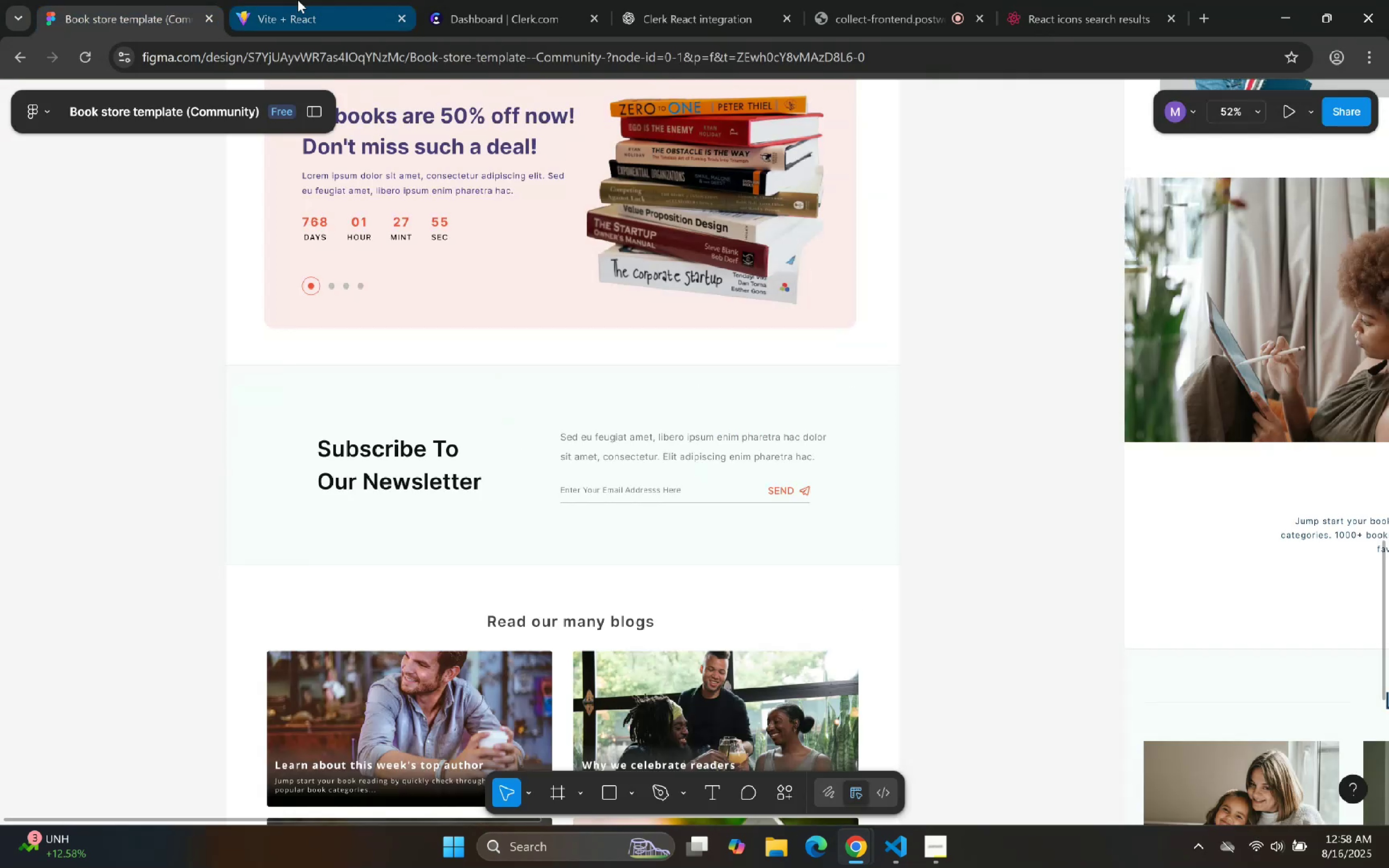 
left_click([305, 0])
 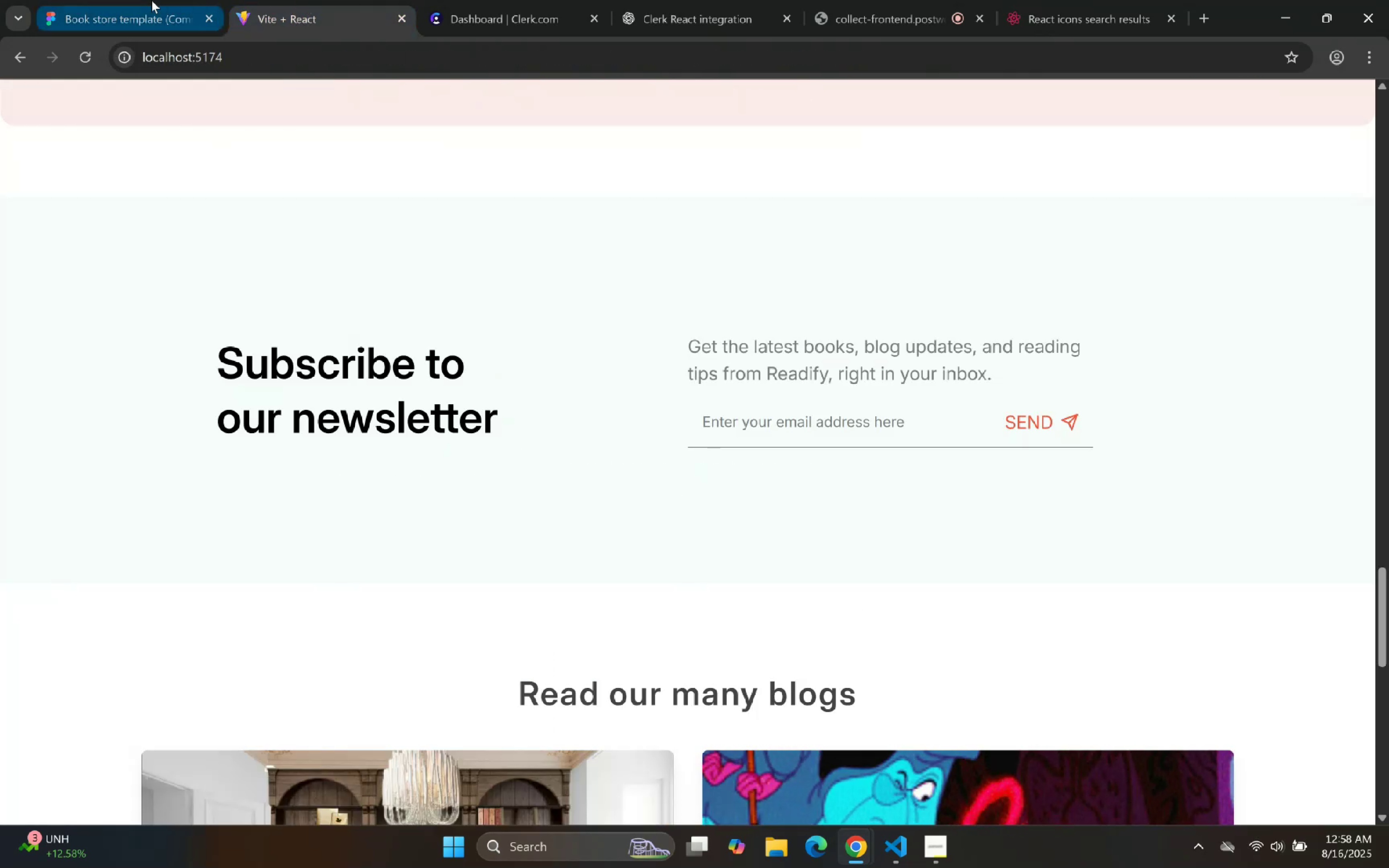 
left_click([151, 0])
 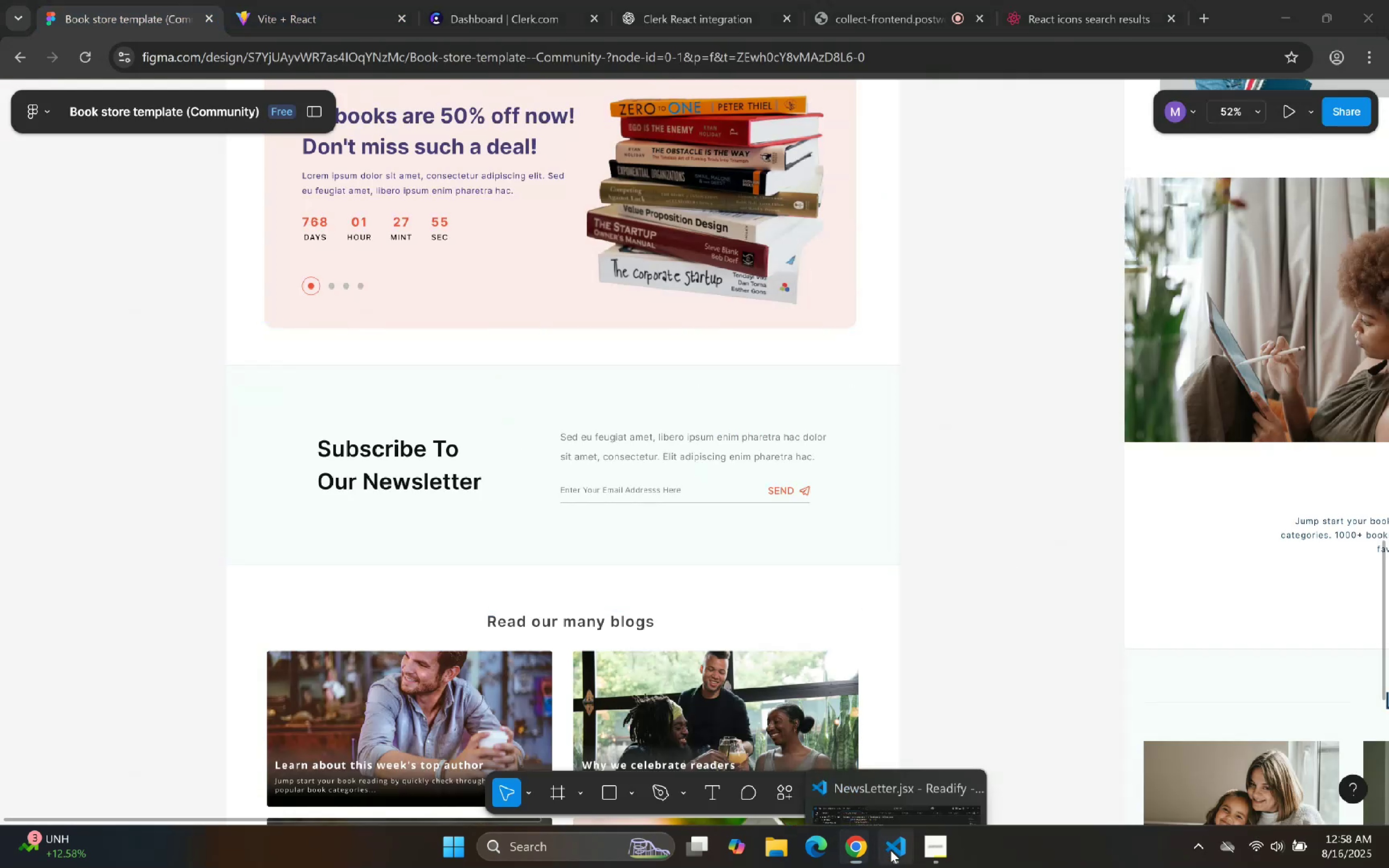 
scroll: coordinate [554, 389], scroll_direction: down, amount: 3.0
 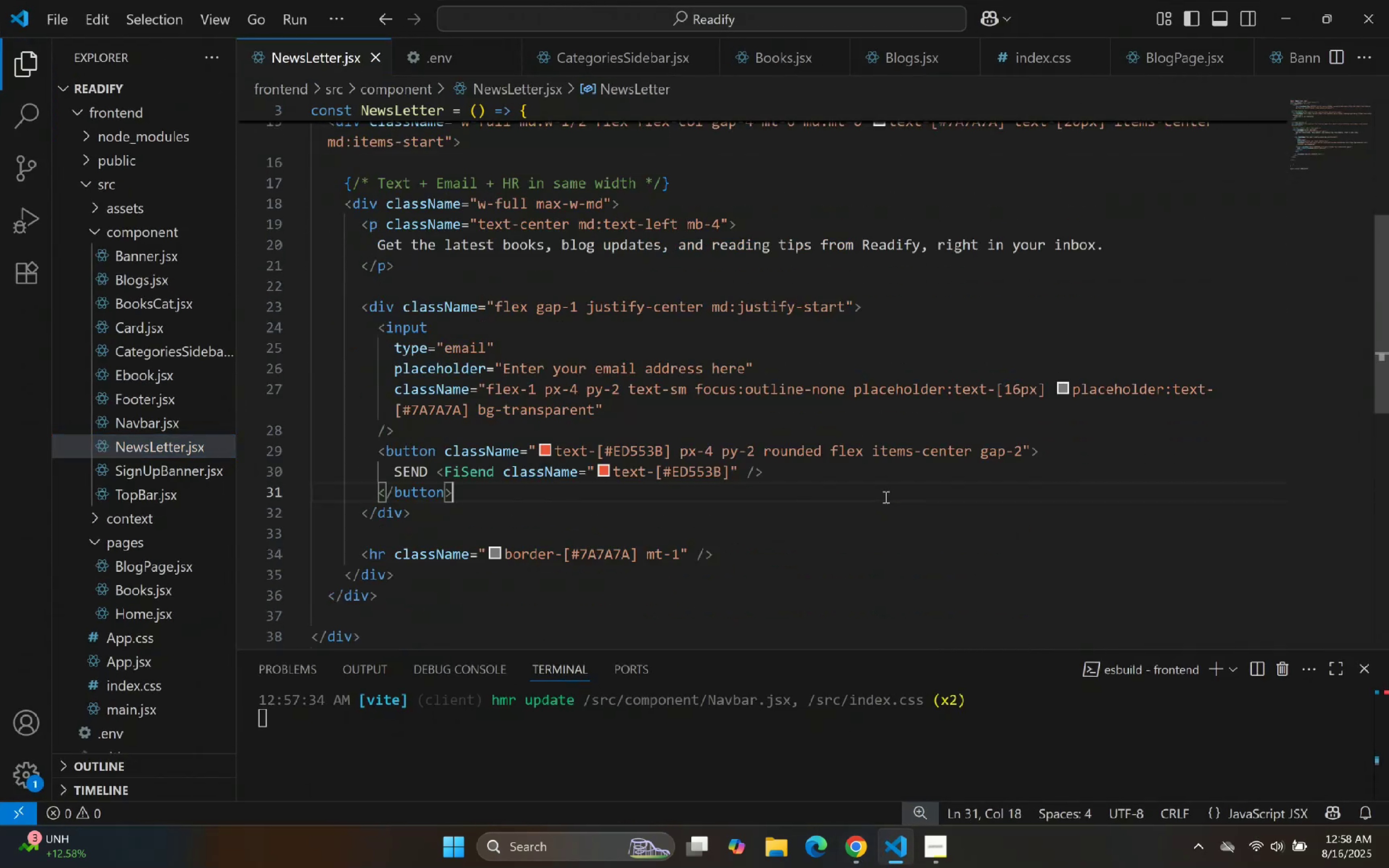 
double_click([864, 571])
 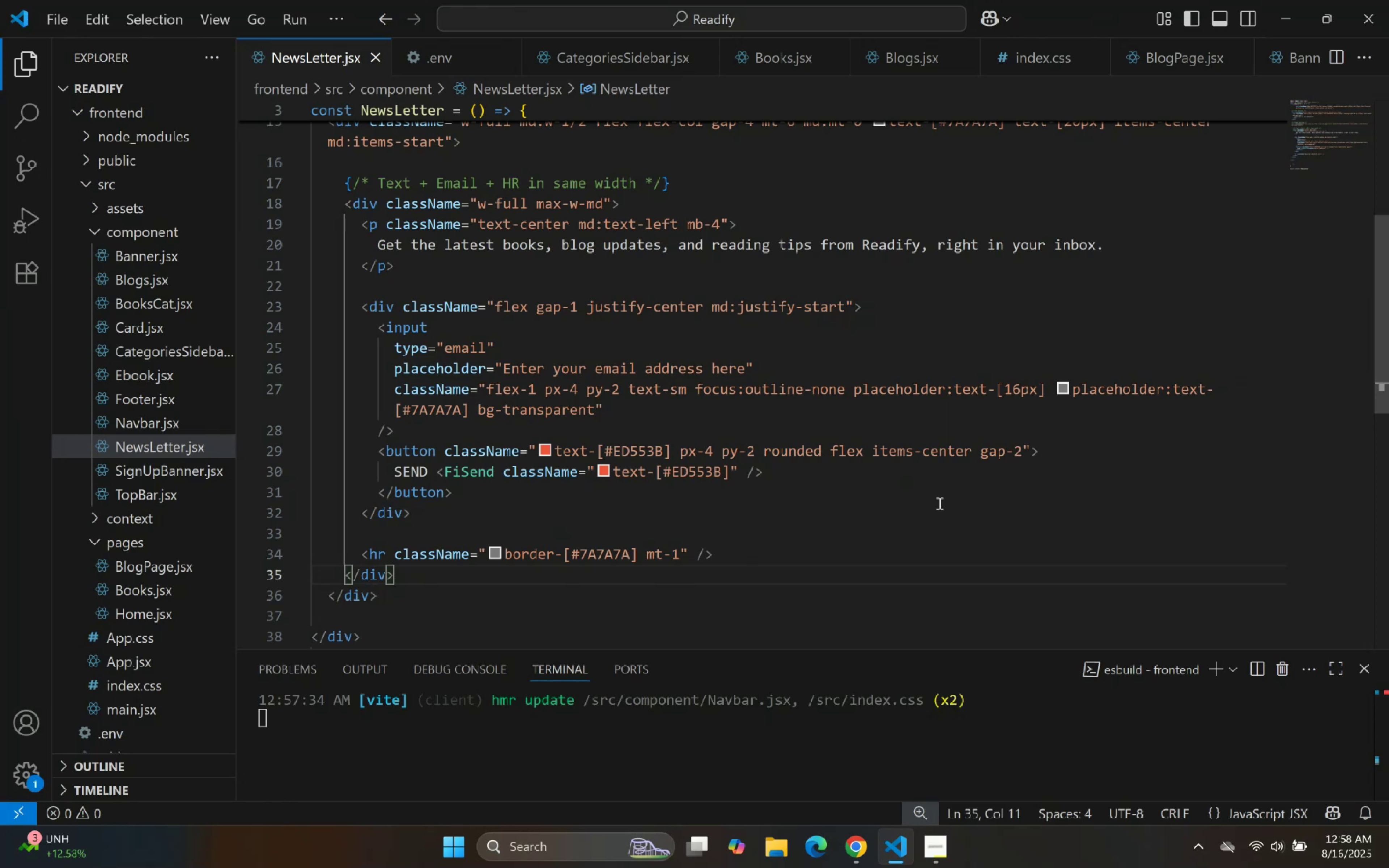 
double_click([808, 509])
 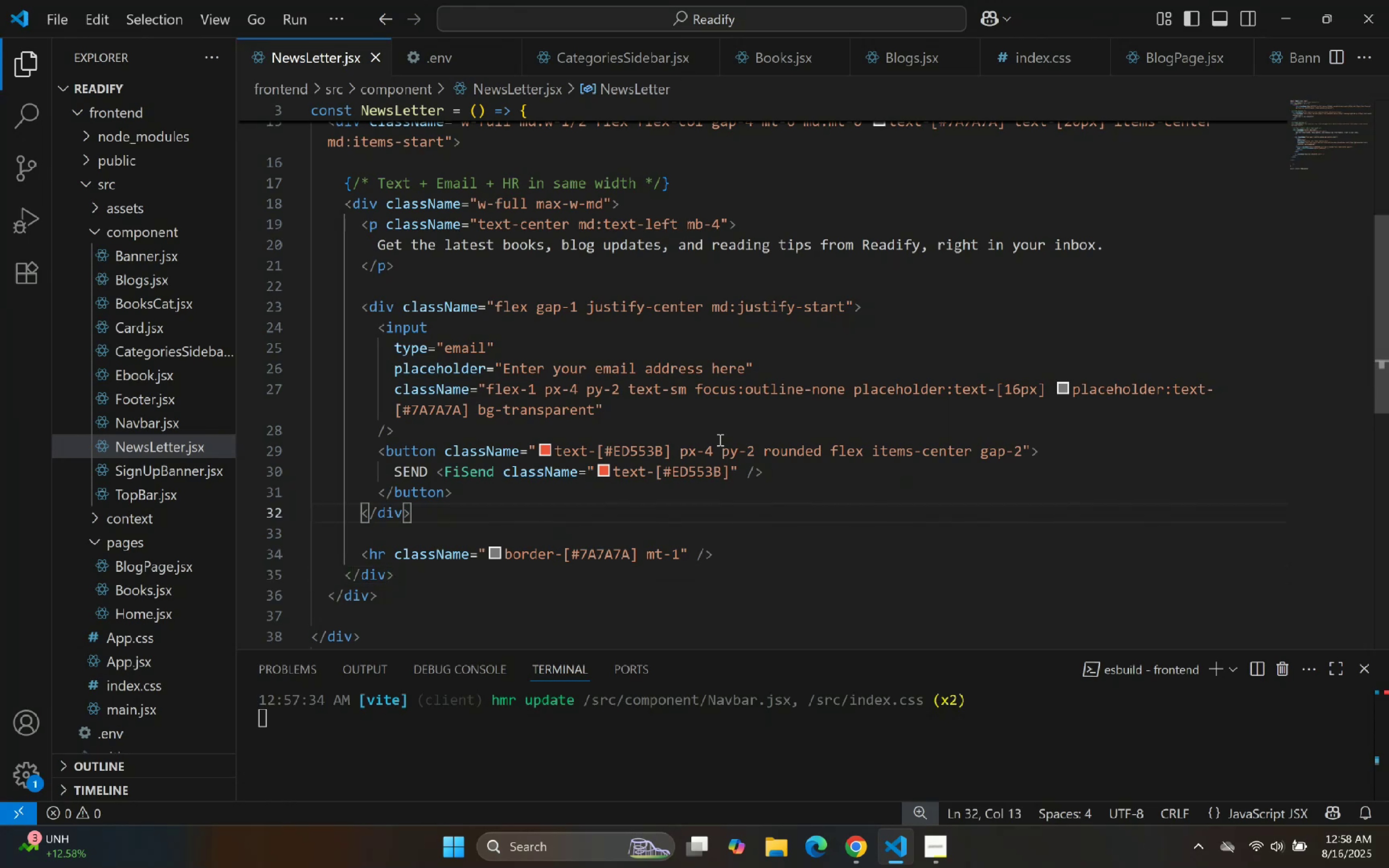 
triple_click([696, 421])
 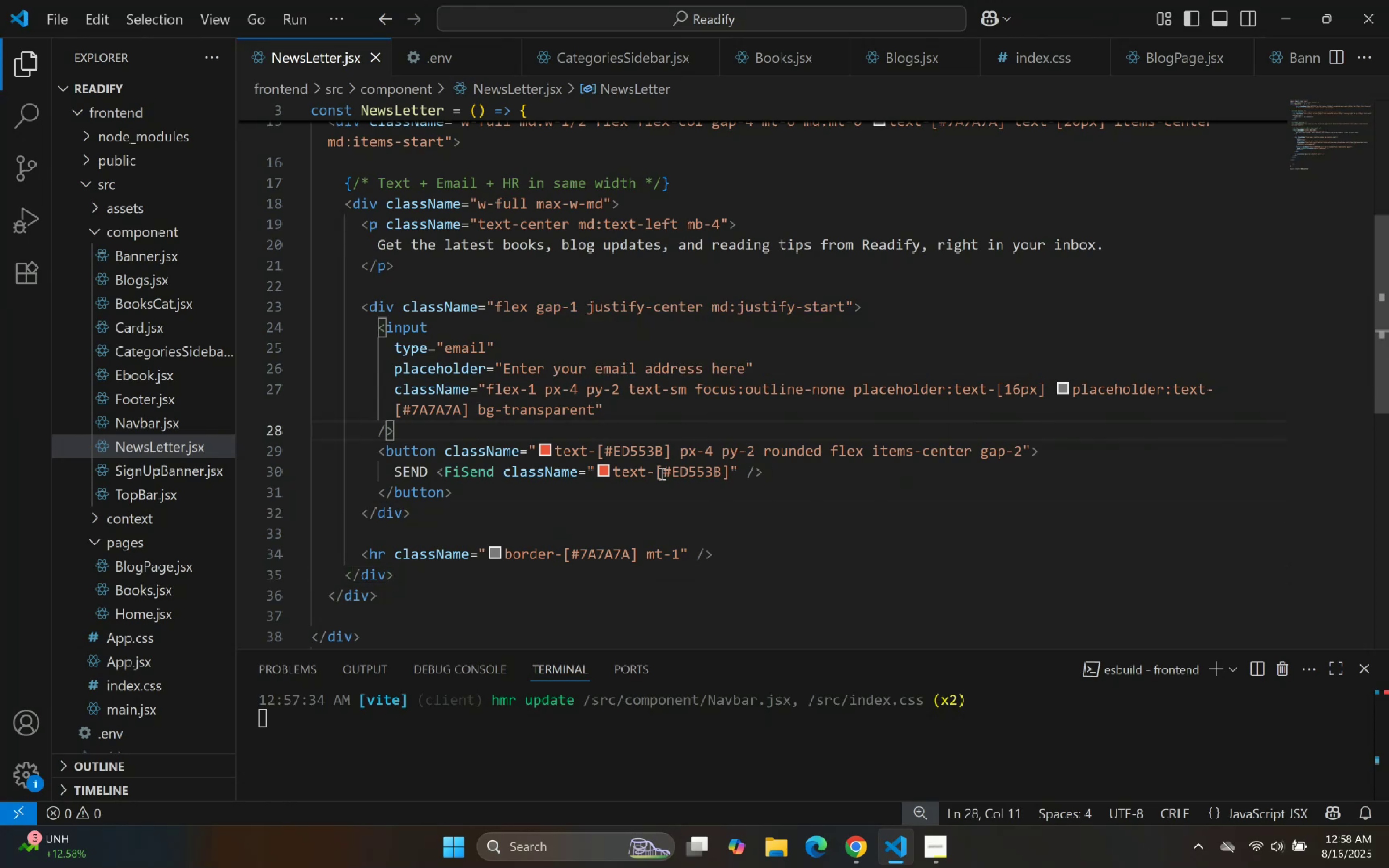 
double_click([827, 442])
 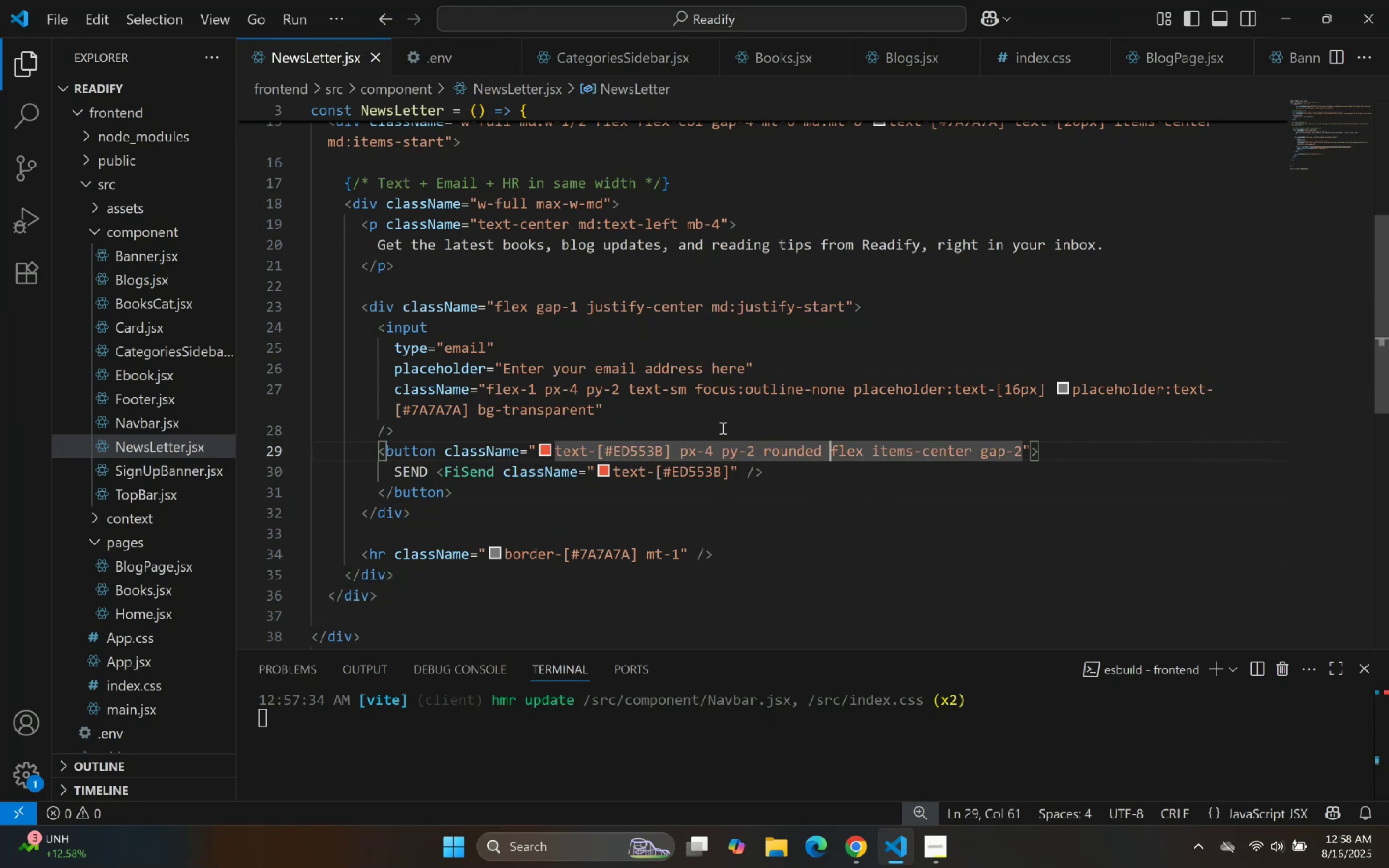 
left_click([588, 405])
 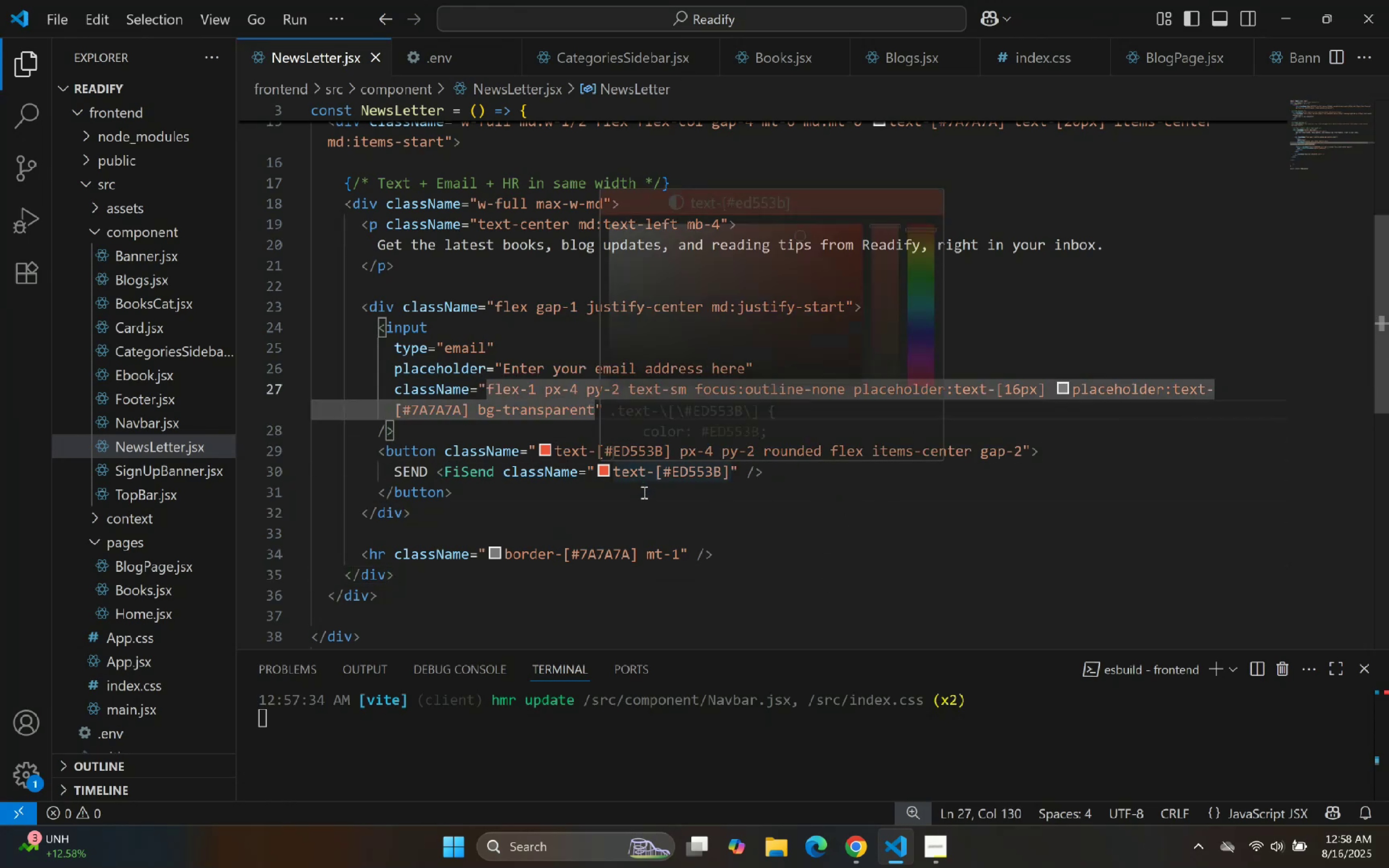 
left_click_drag(start_coordinate=[925, 575], to_coordinate=[927, 575])
 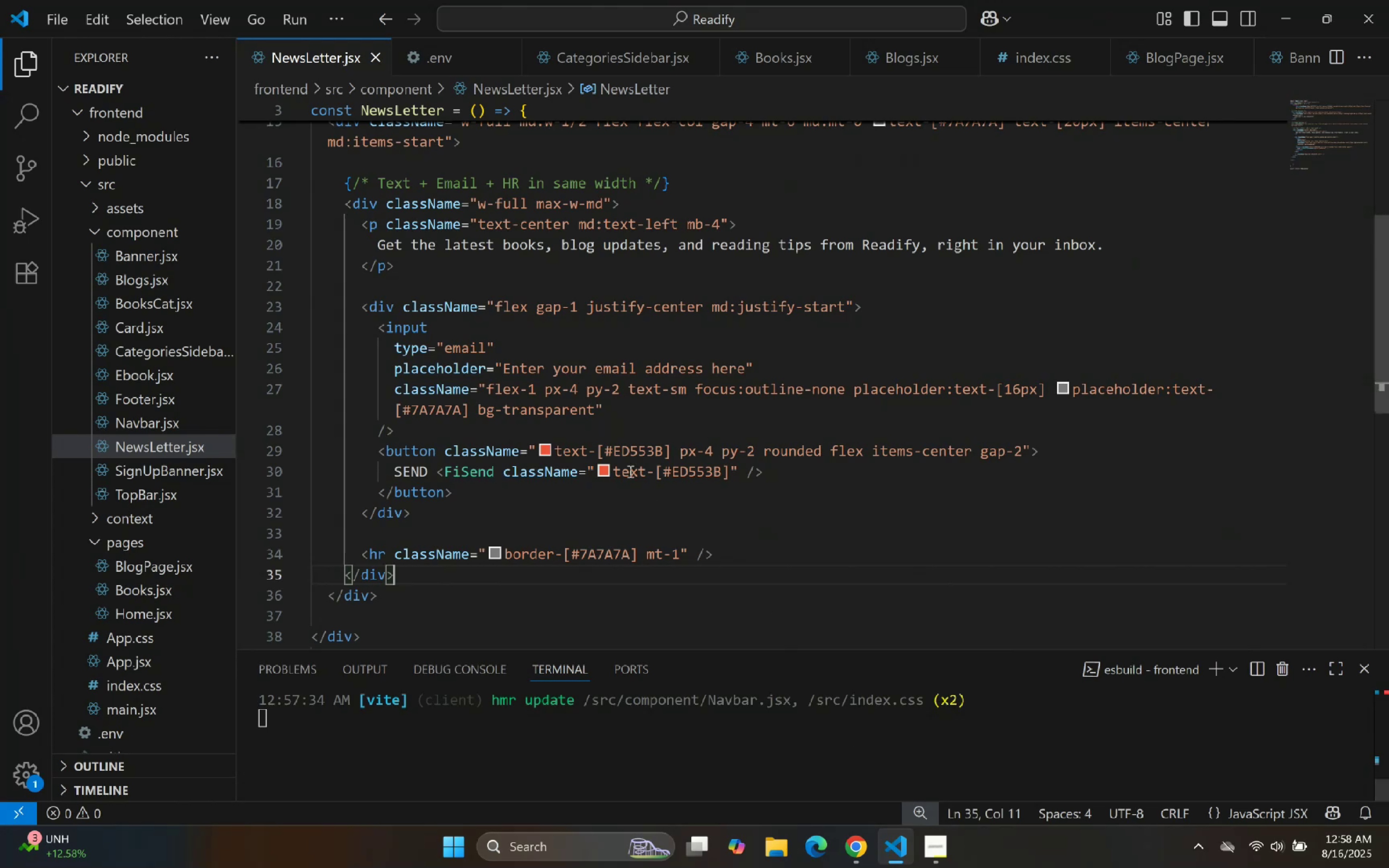 
left_click([596, 413])
 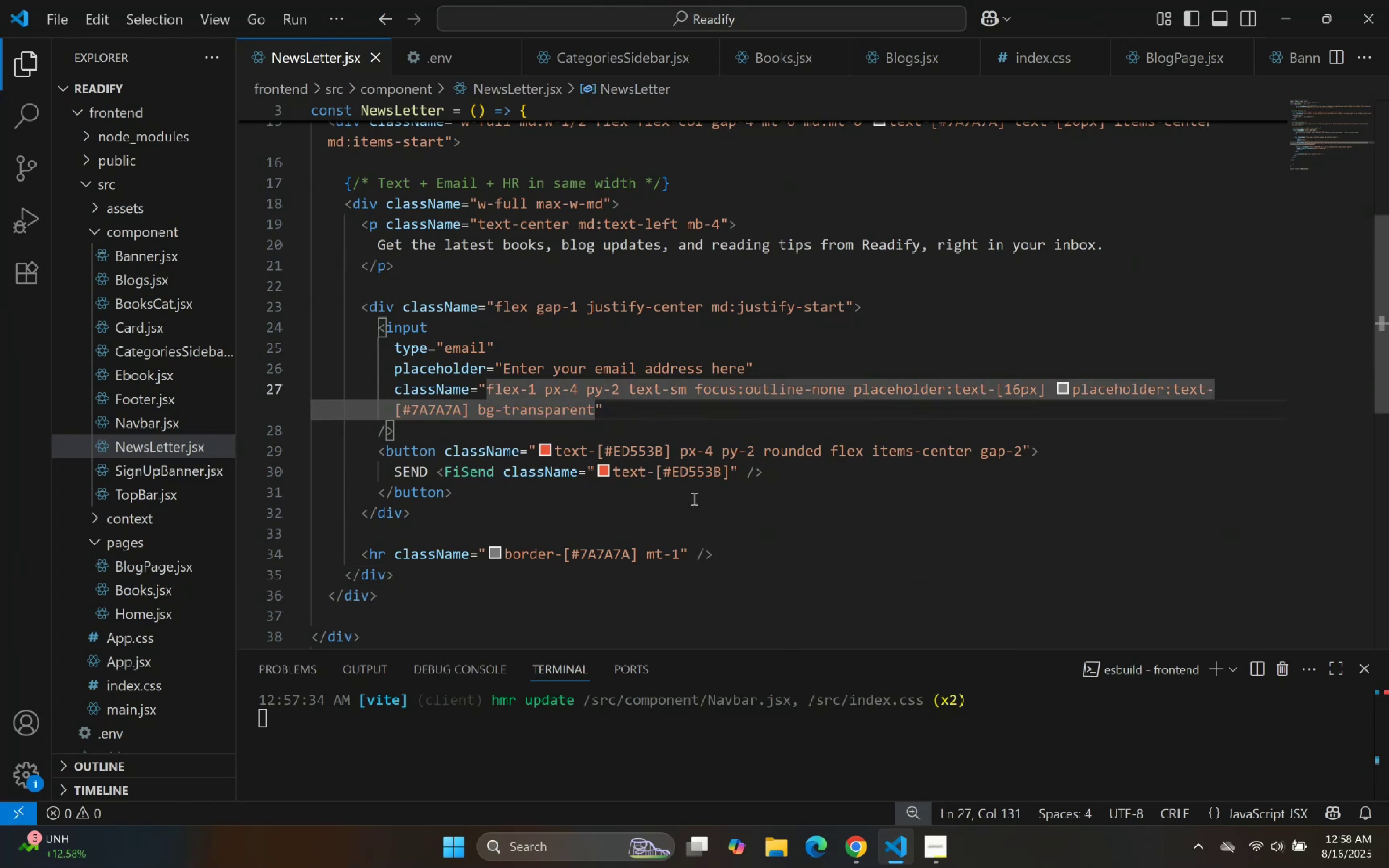 
scroll: coordinate [888, 607], scroll_direction: none, amount: 0.0
 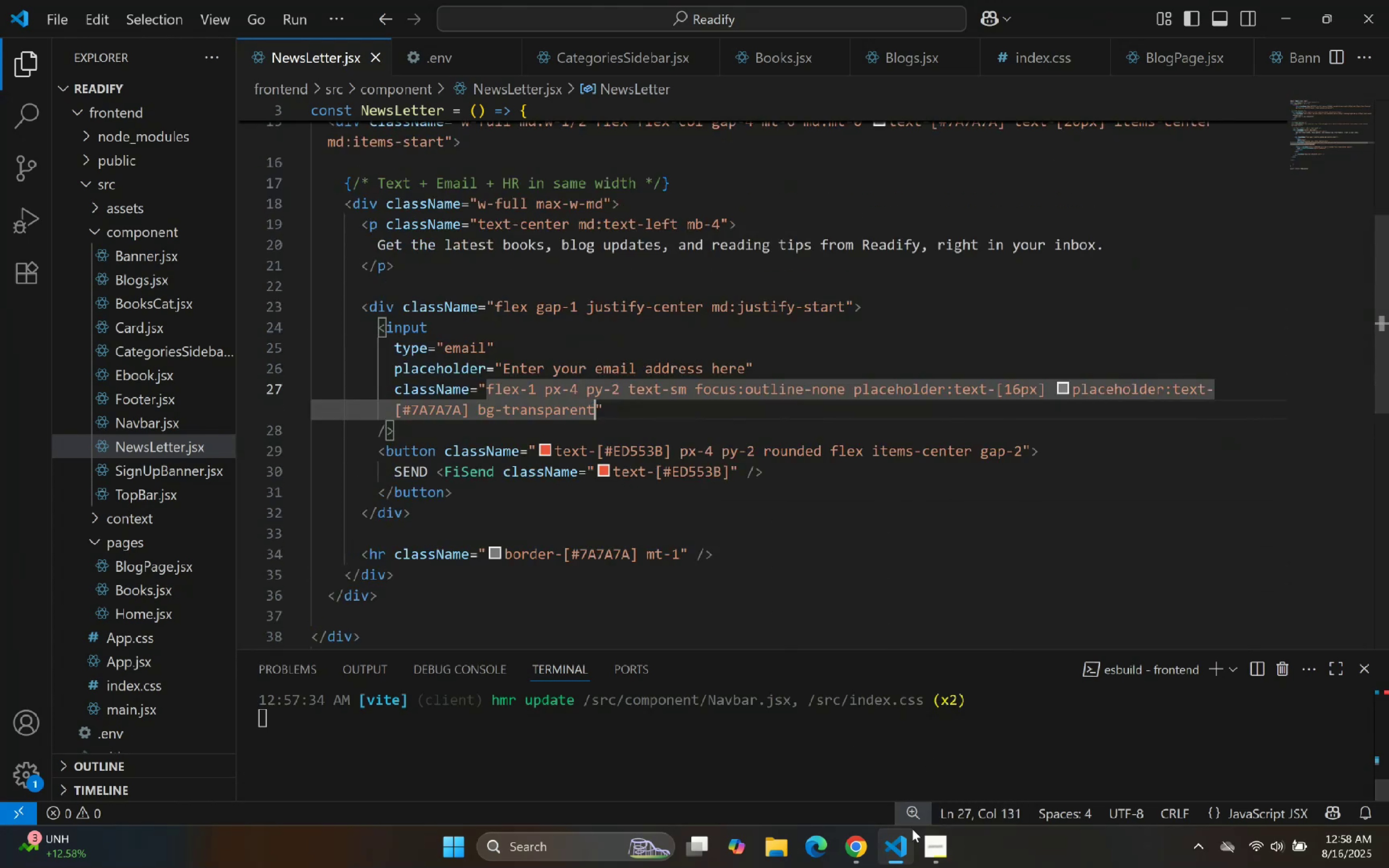 
left_click([904, 866])
 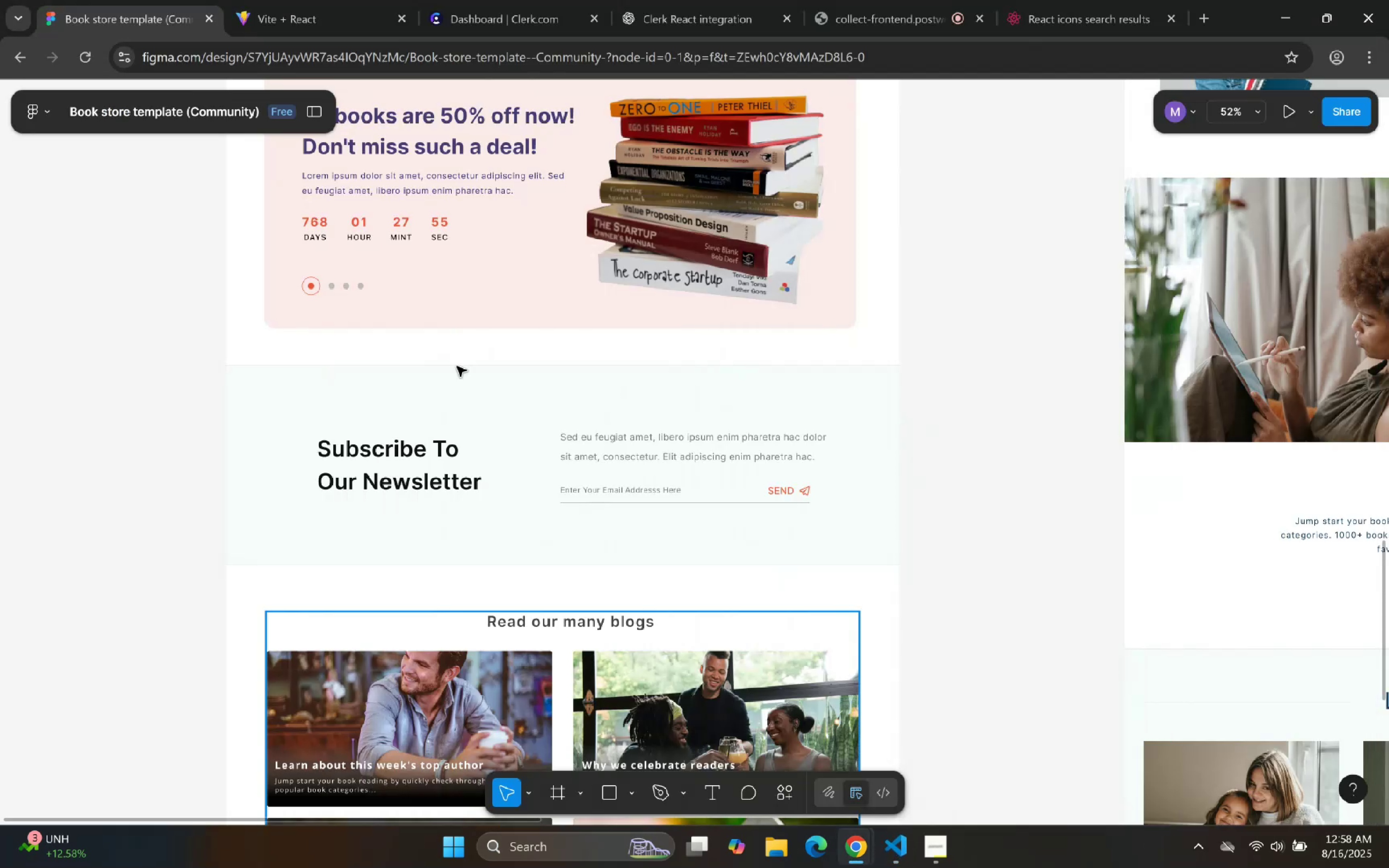 
scroll: coordinate [495, 361], scroll_direction: down, amount: 2.0
 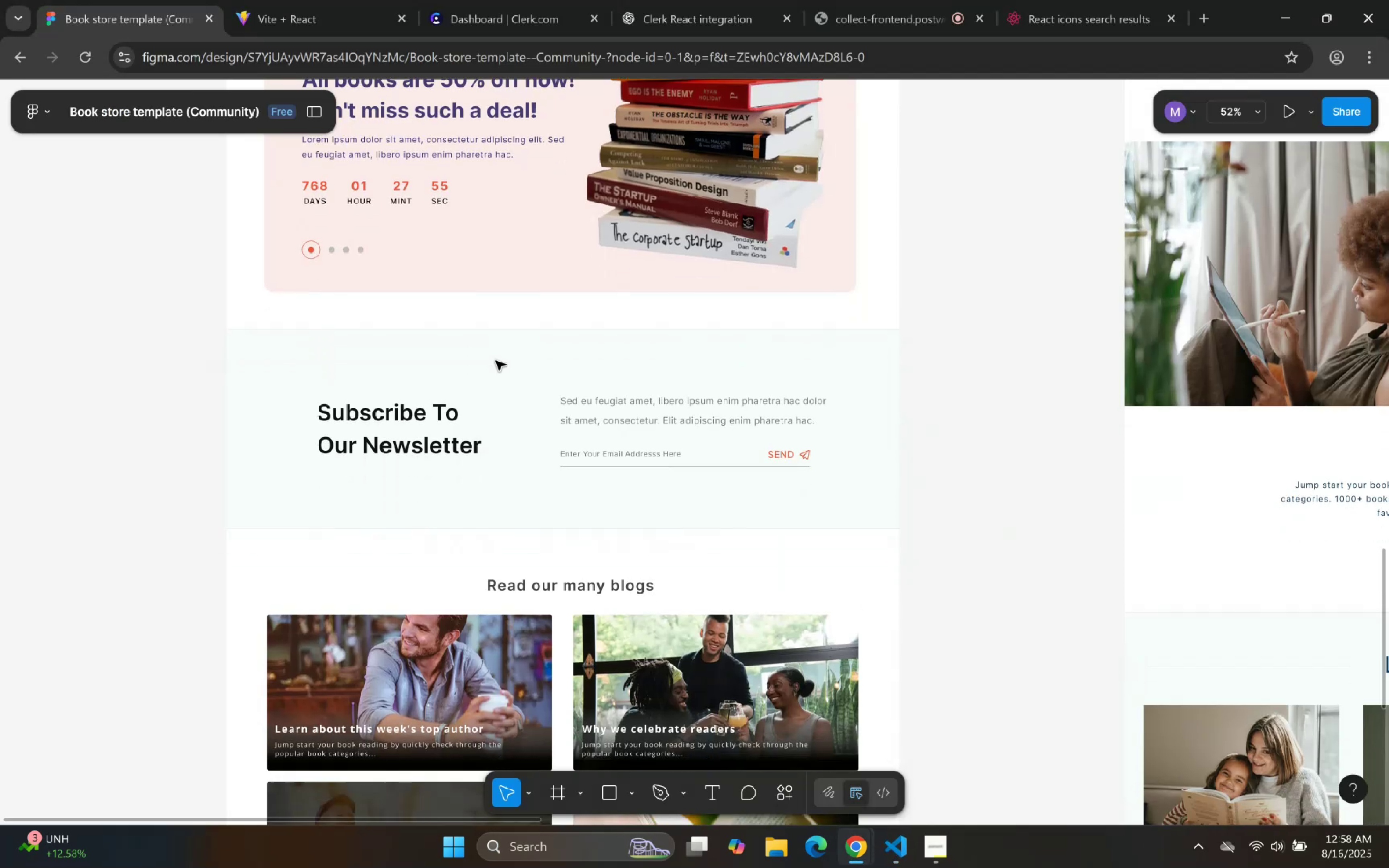 
scroll: coordinate [720, 241], scroll_direction: up, amount: 45.0
 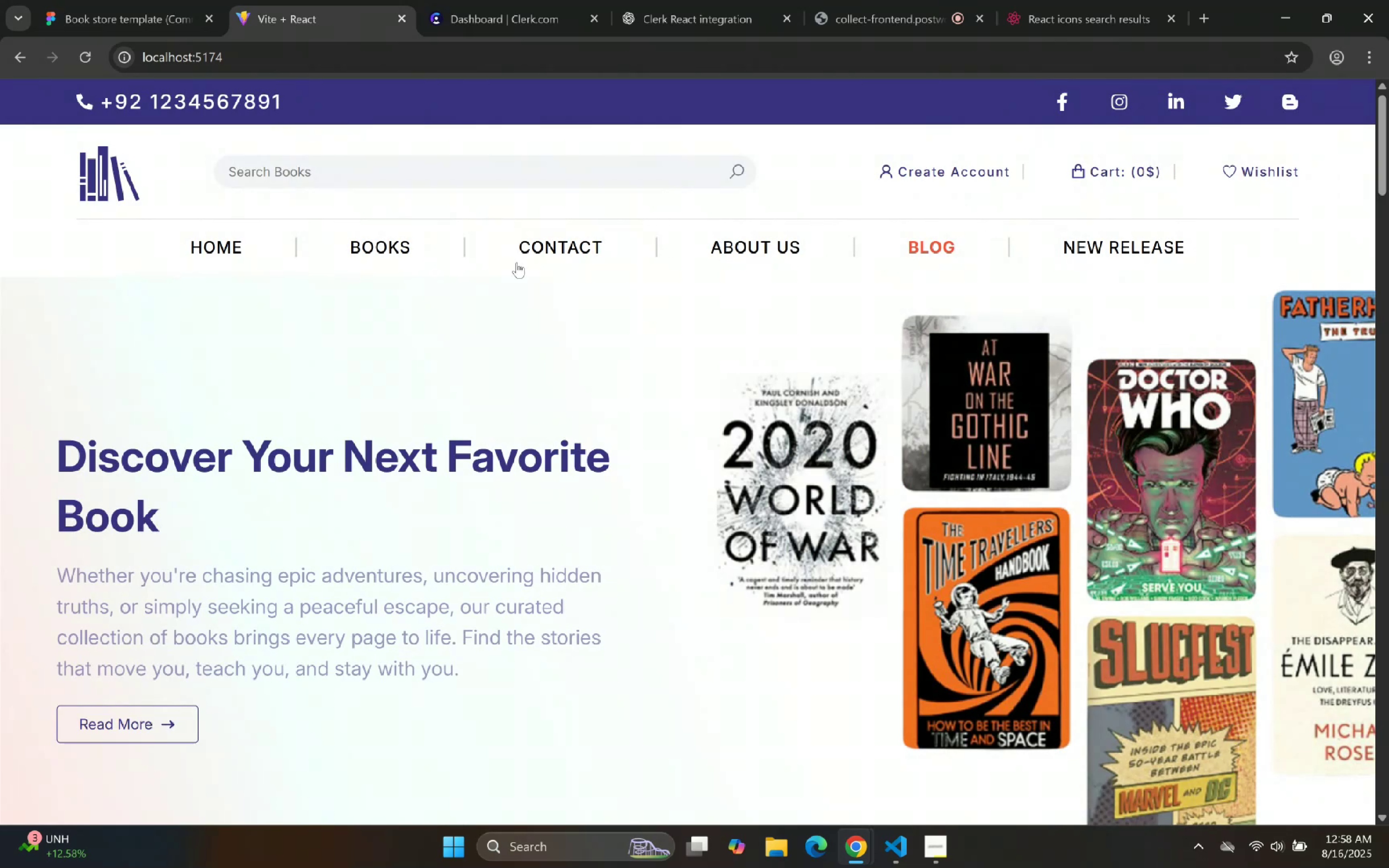 
left_click([219, 239])
 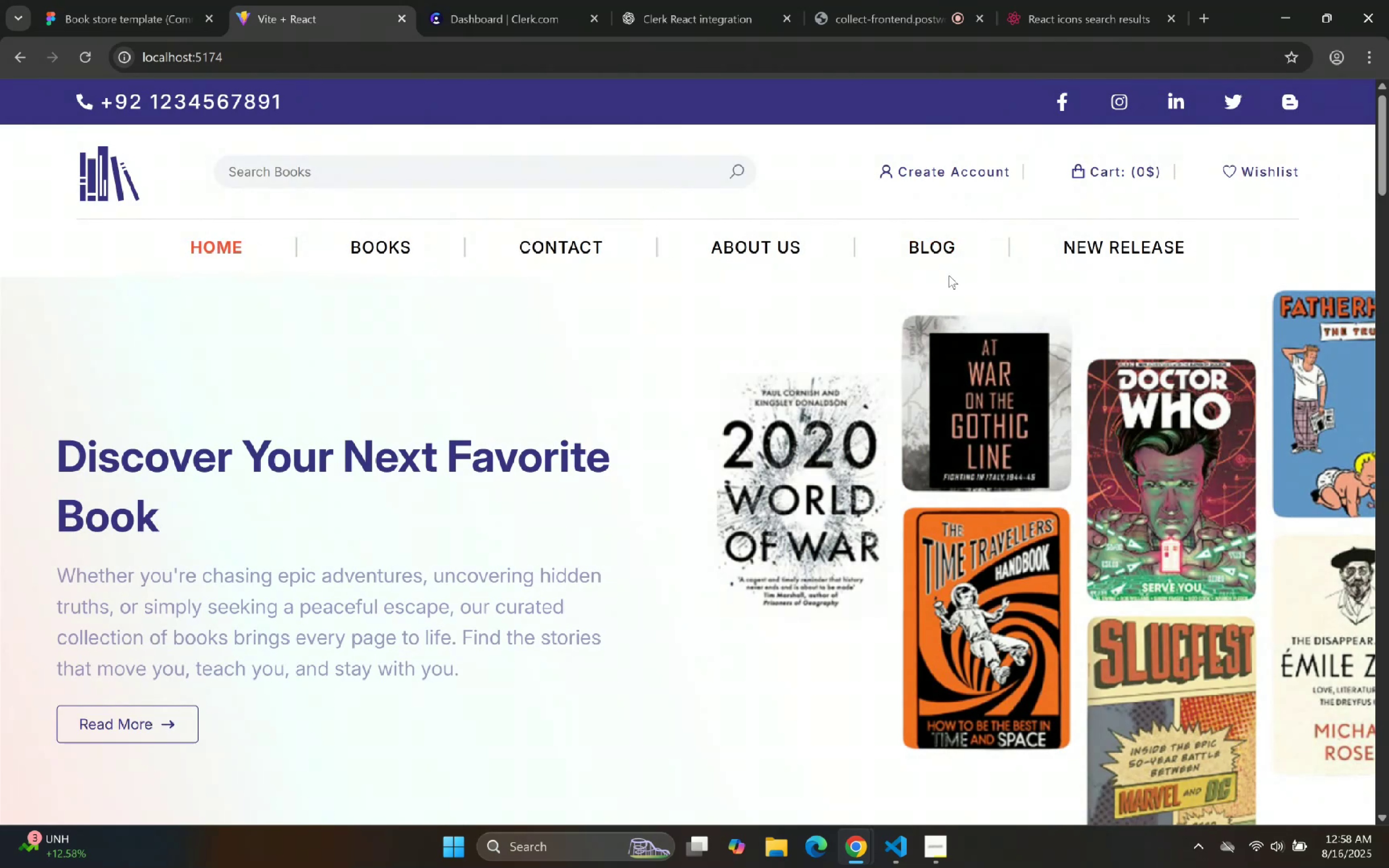 
left_click([937, 247])
 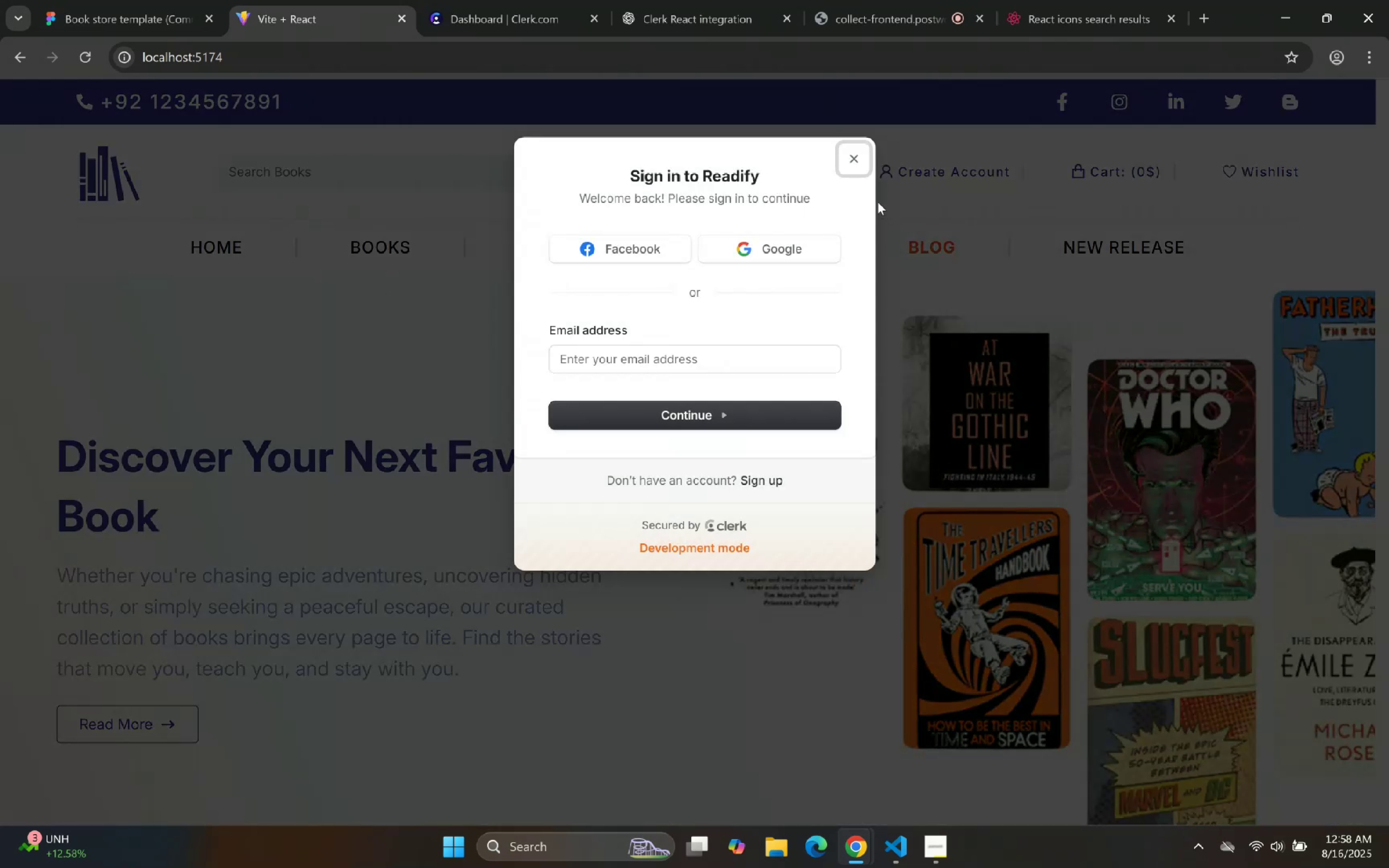 
left_click([868, 163])
 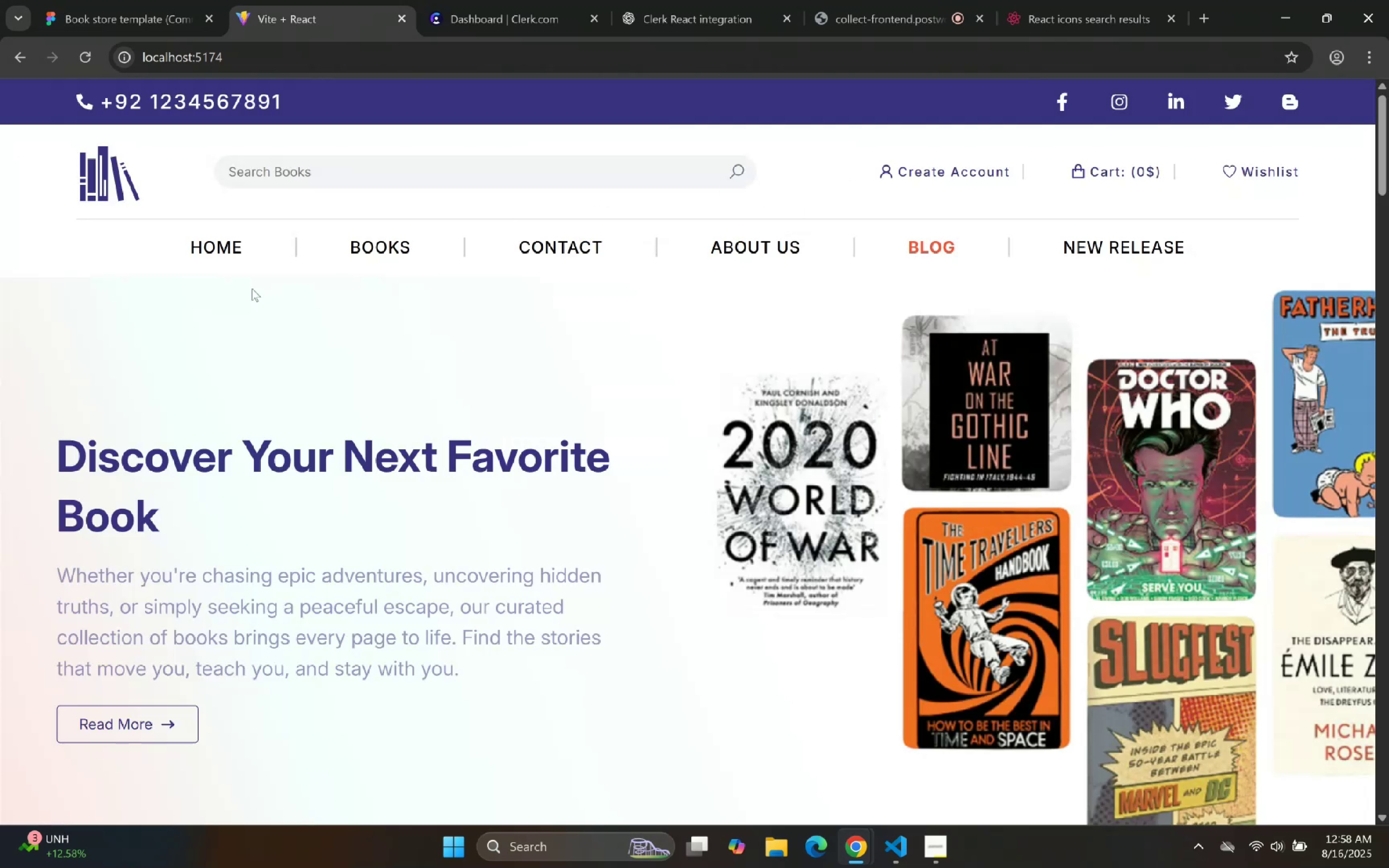 
left_click([239, 259])
 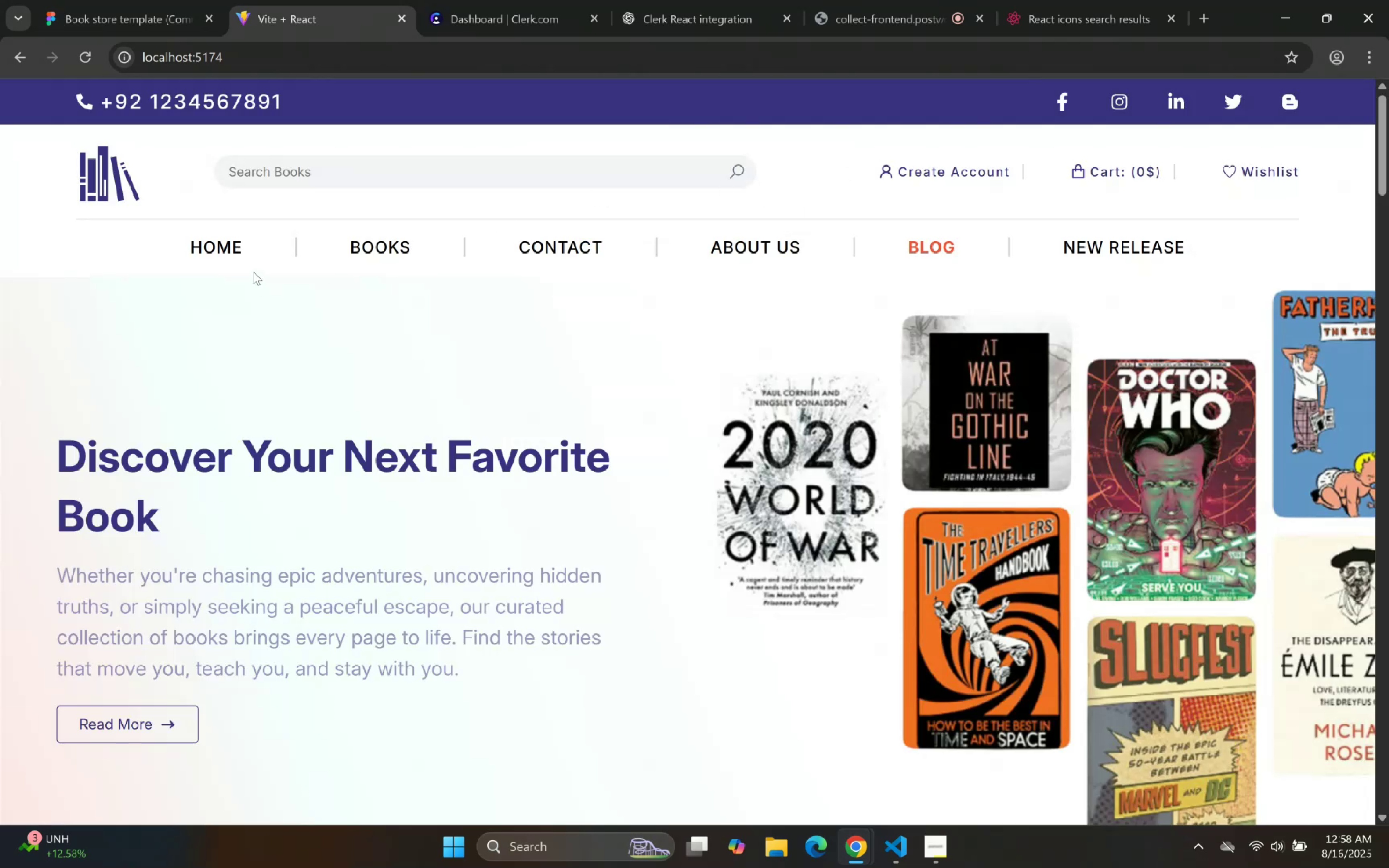 
left_click([241, 246])
 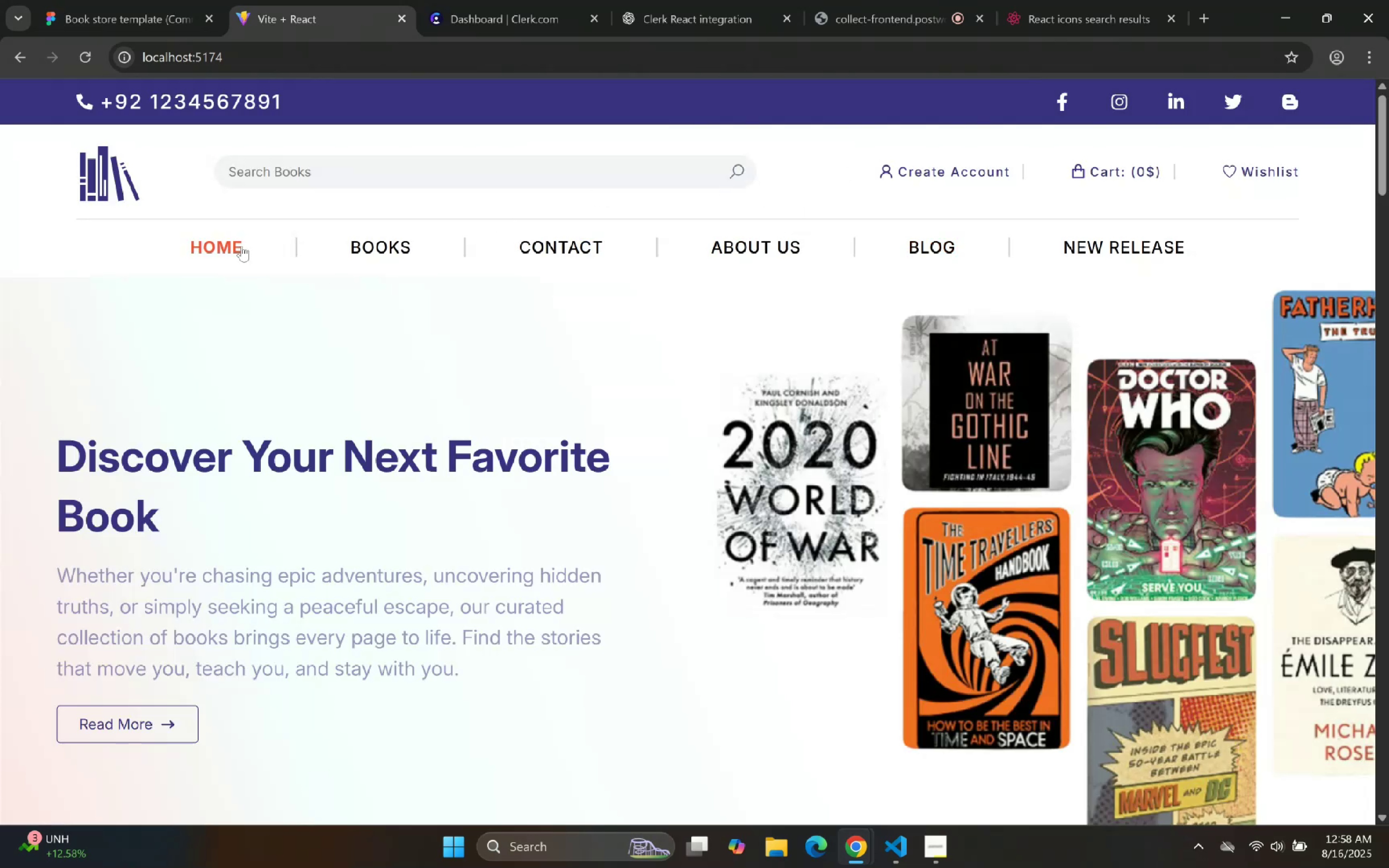 